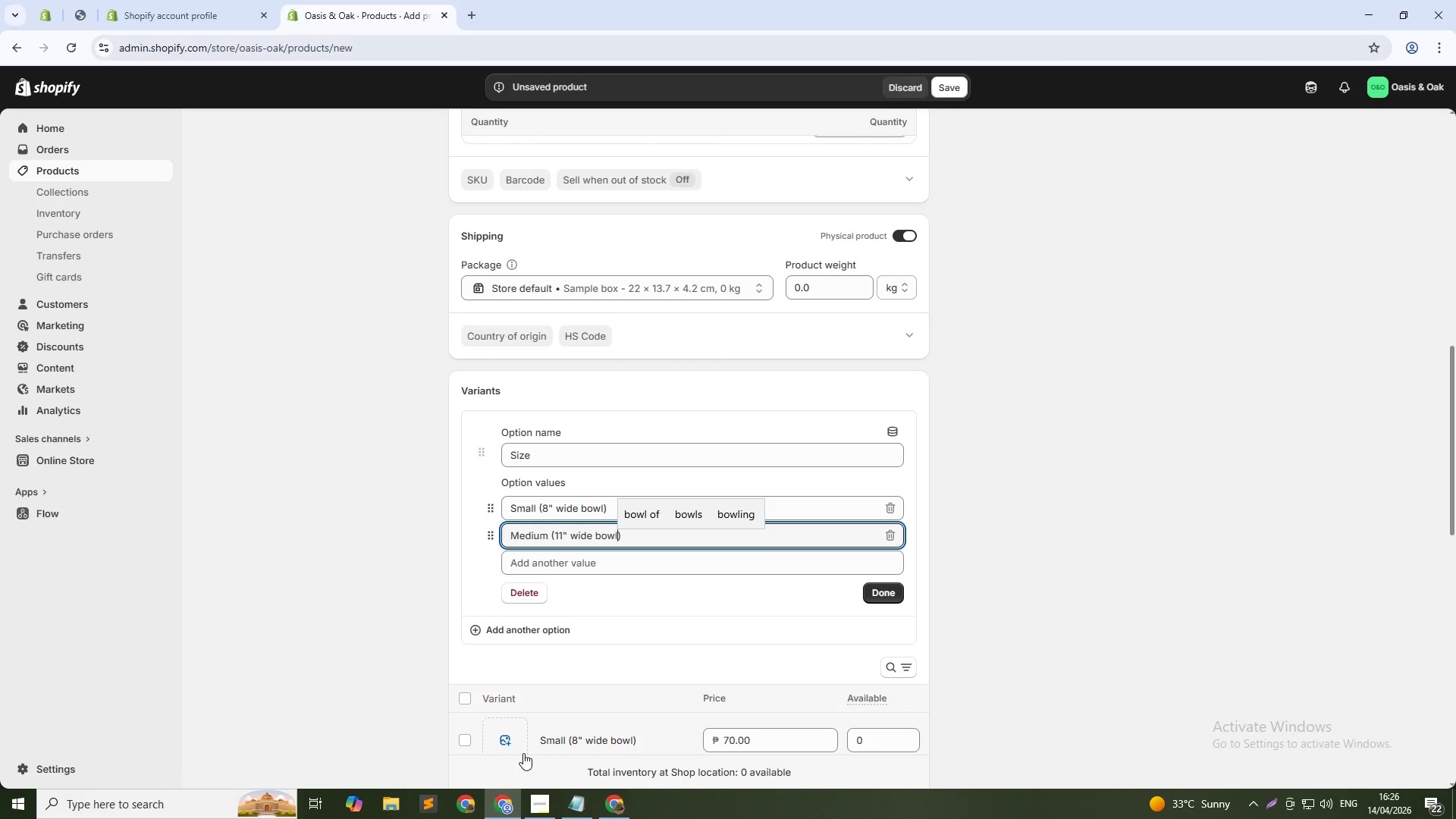 
key(ArrowDown)
 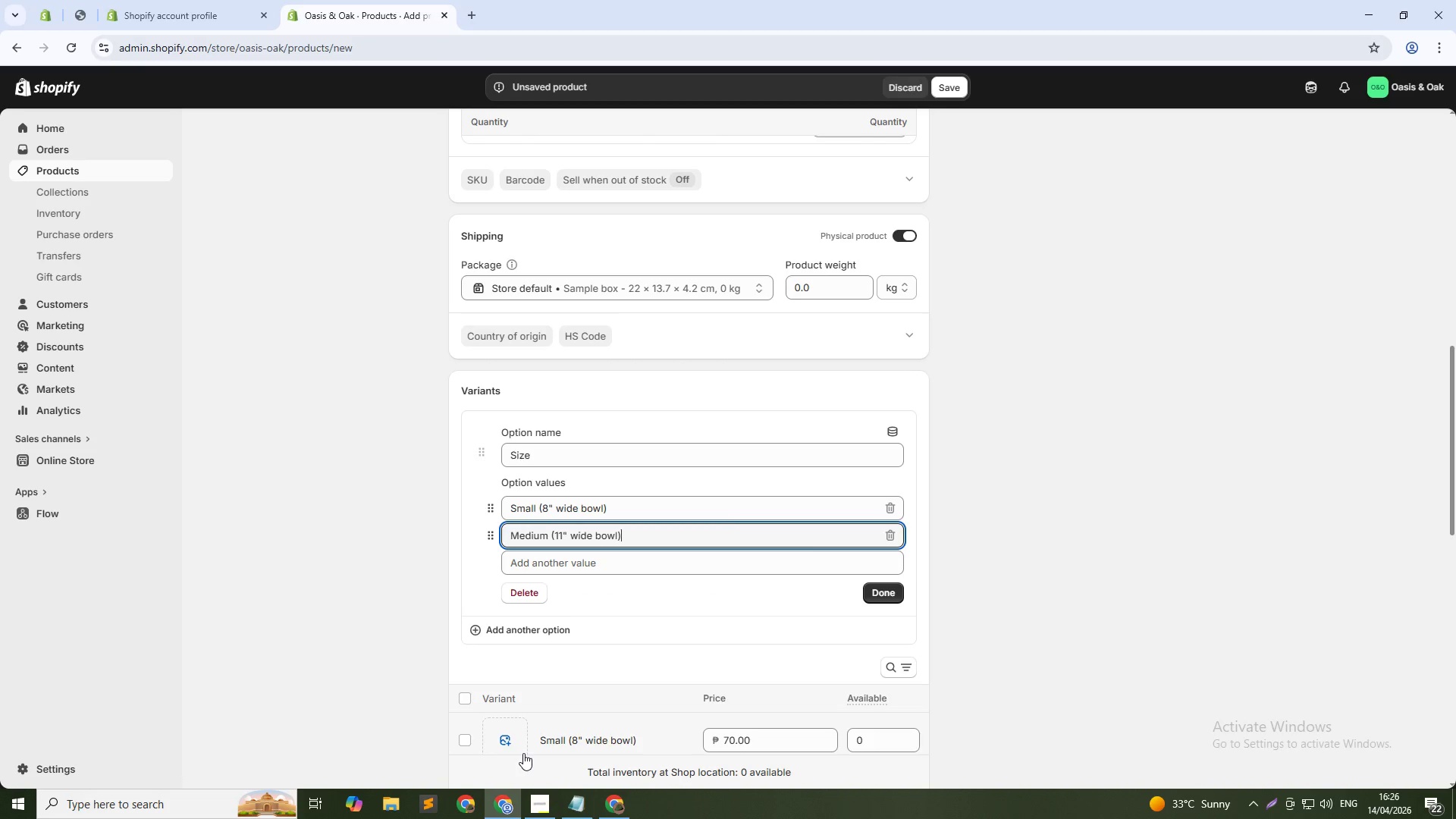 
key(Enter)
 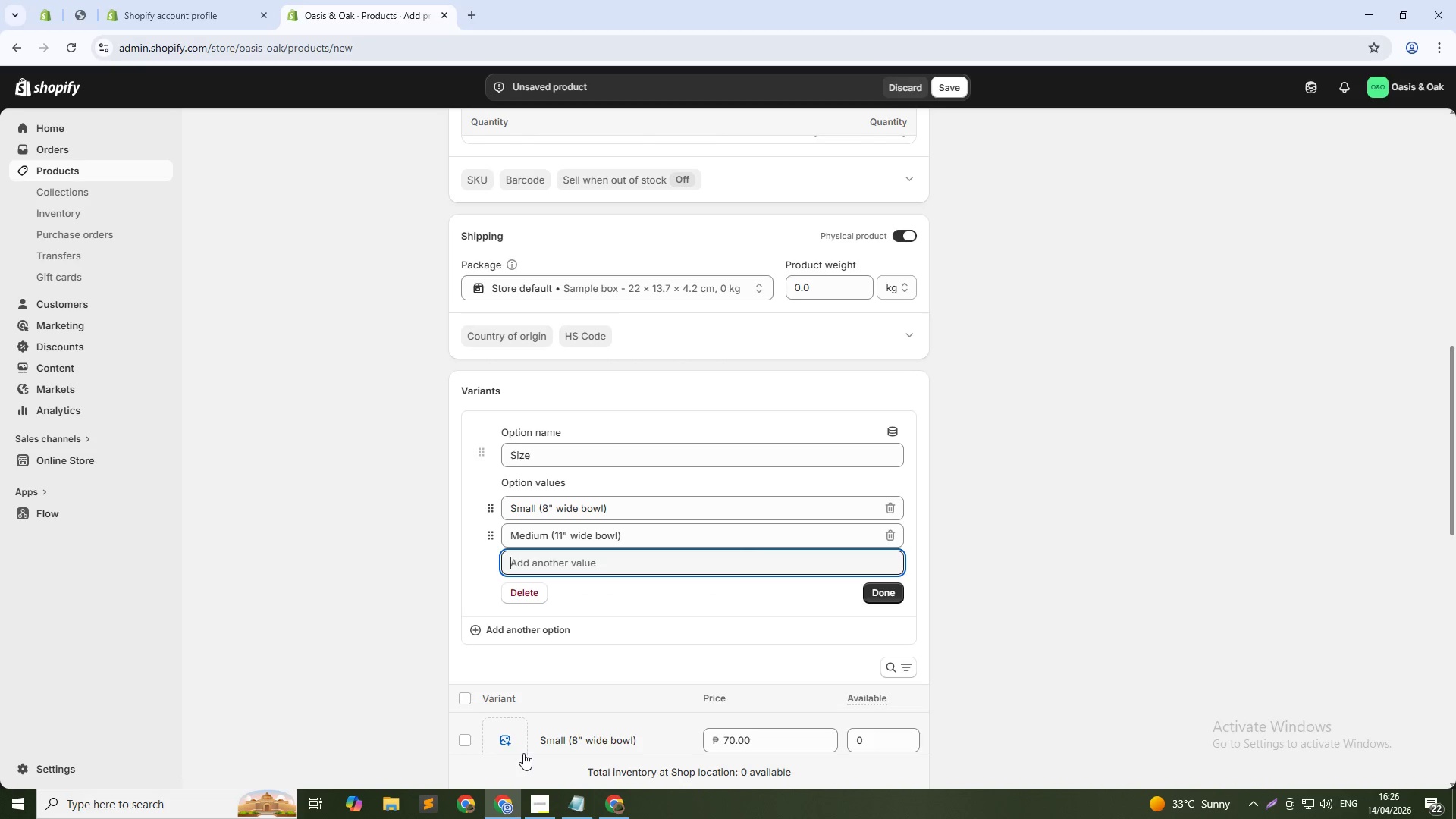 
type(Large ())
 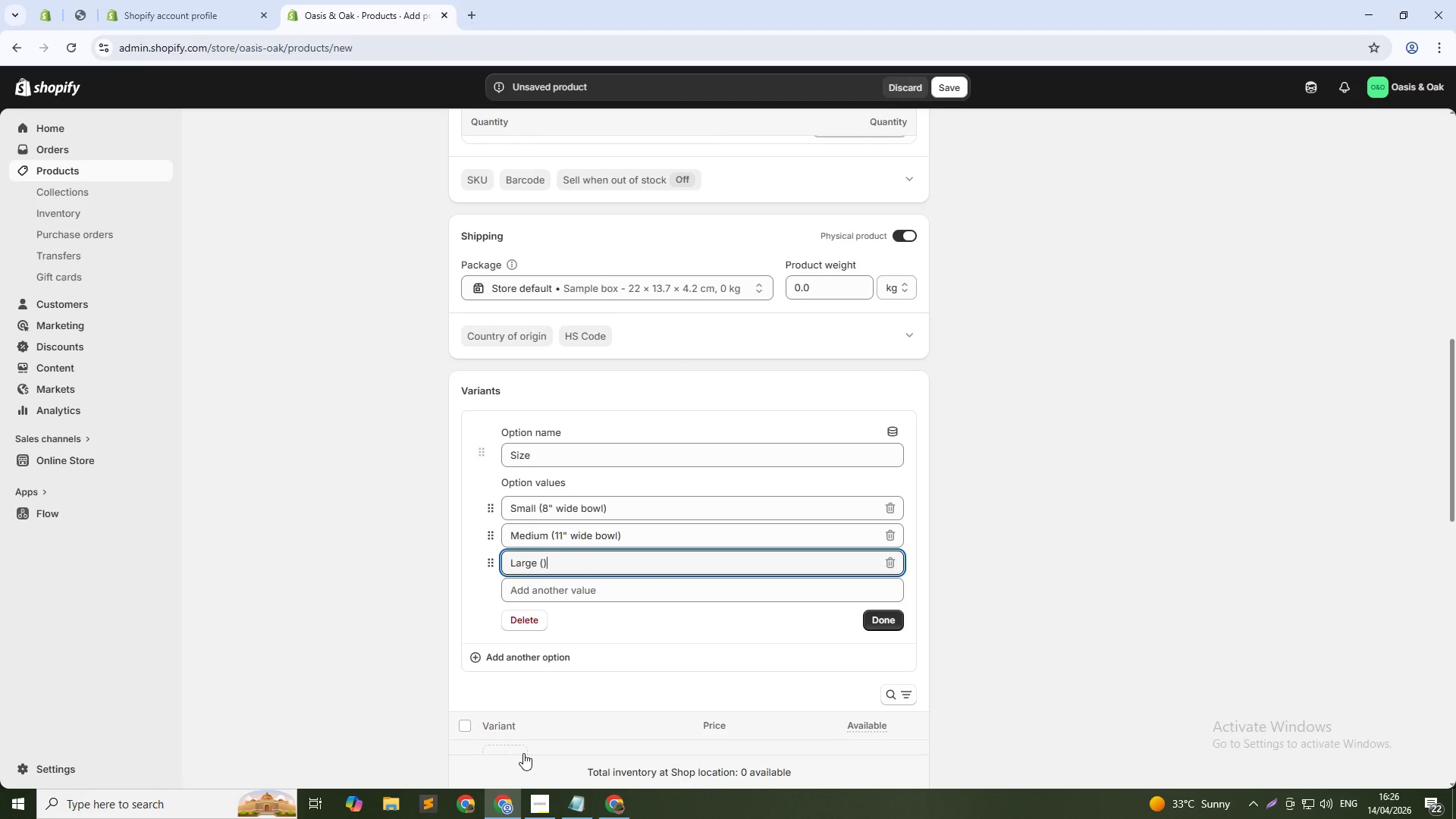 
 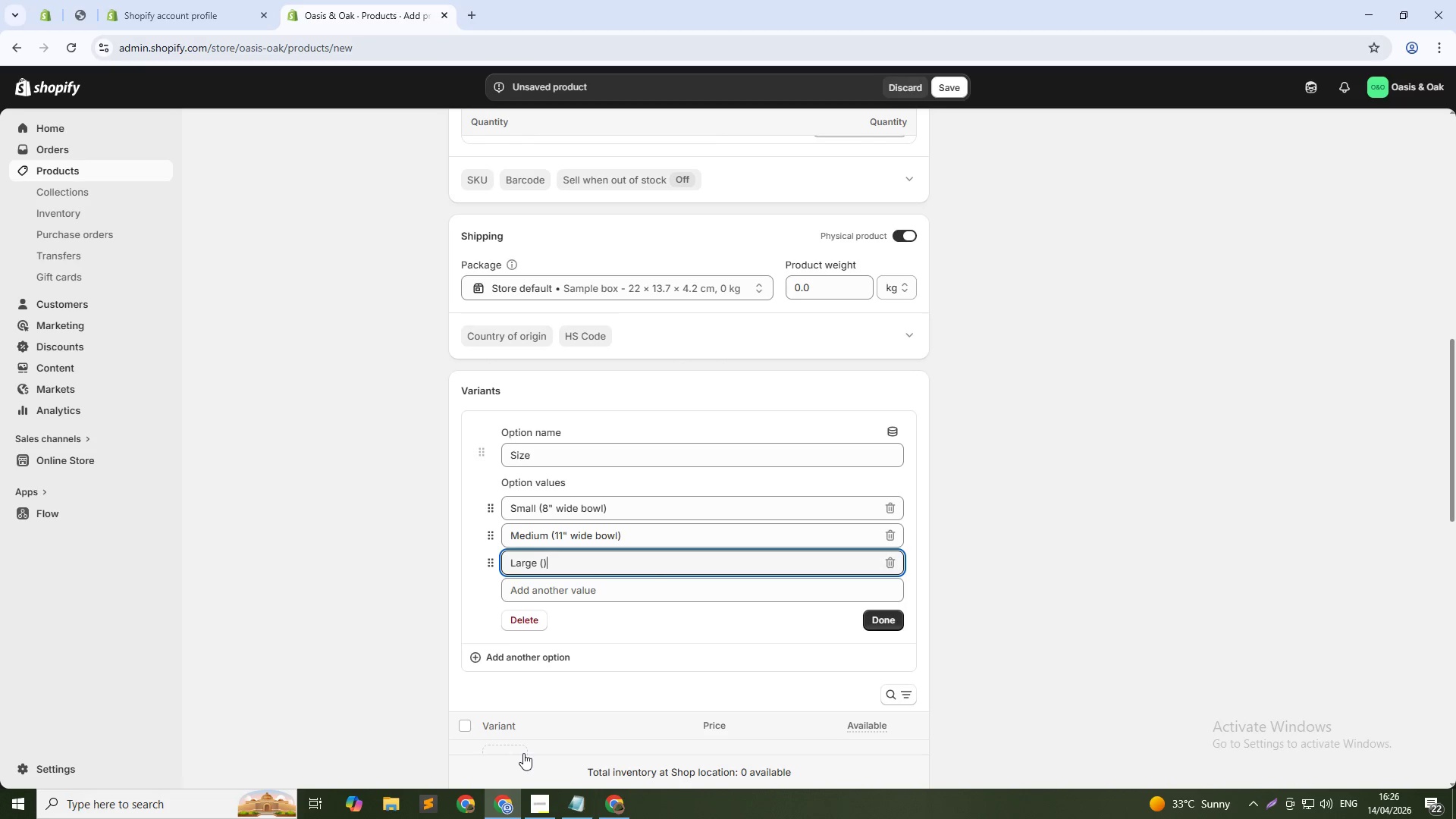 
key(ArrowLeft)
 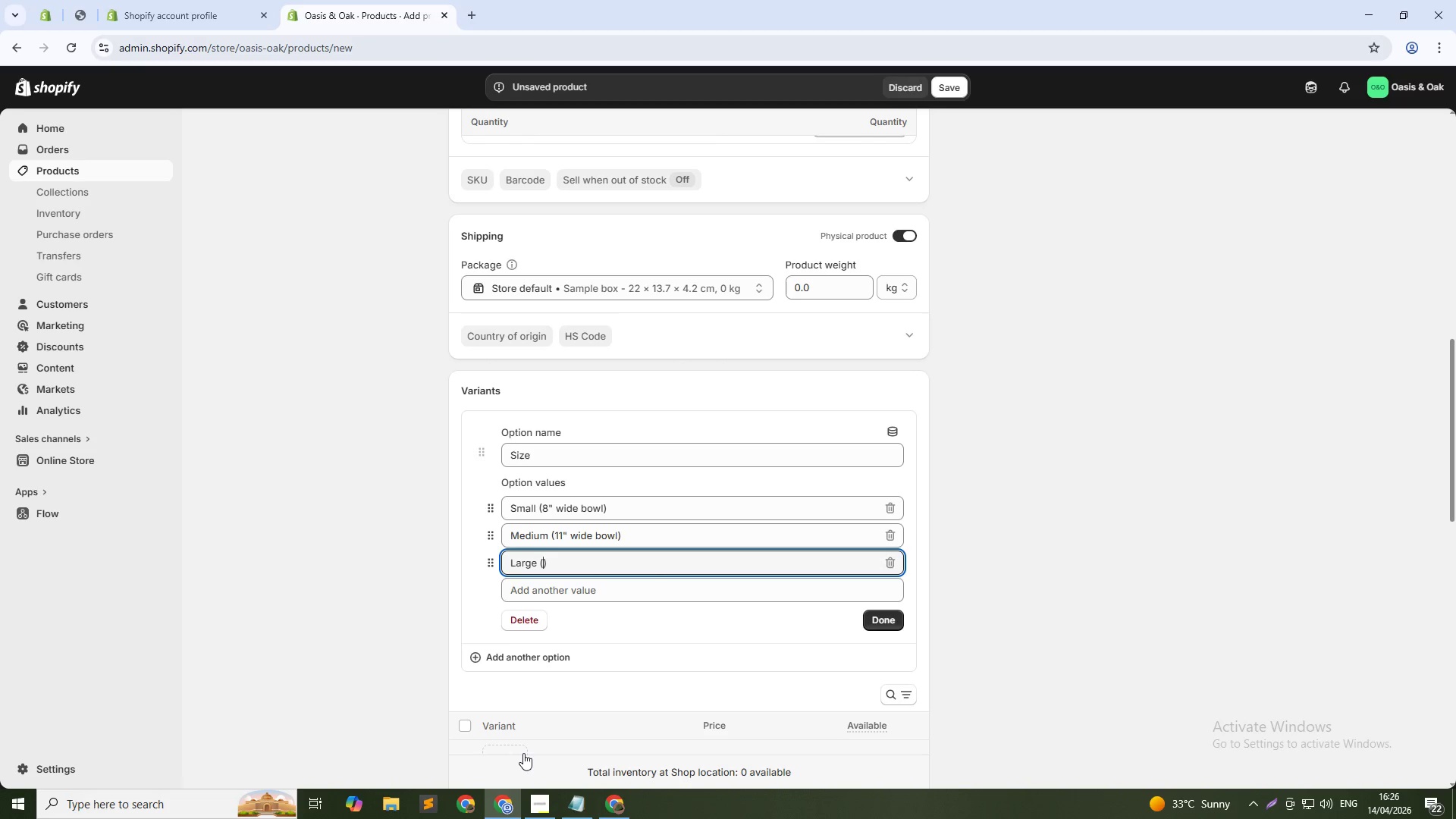 
type(14" wide bowl)
 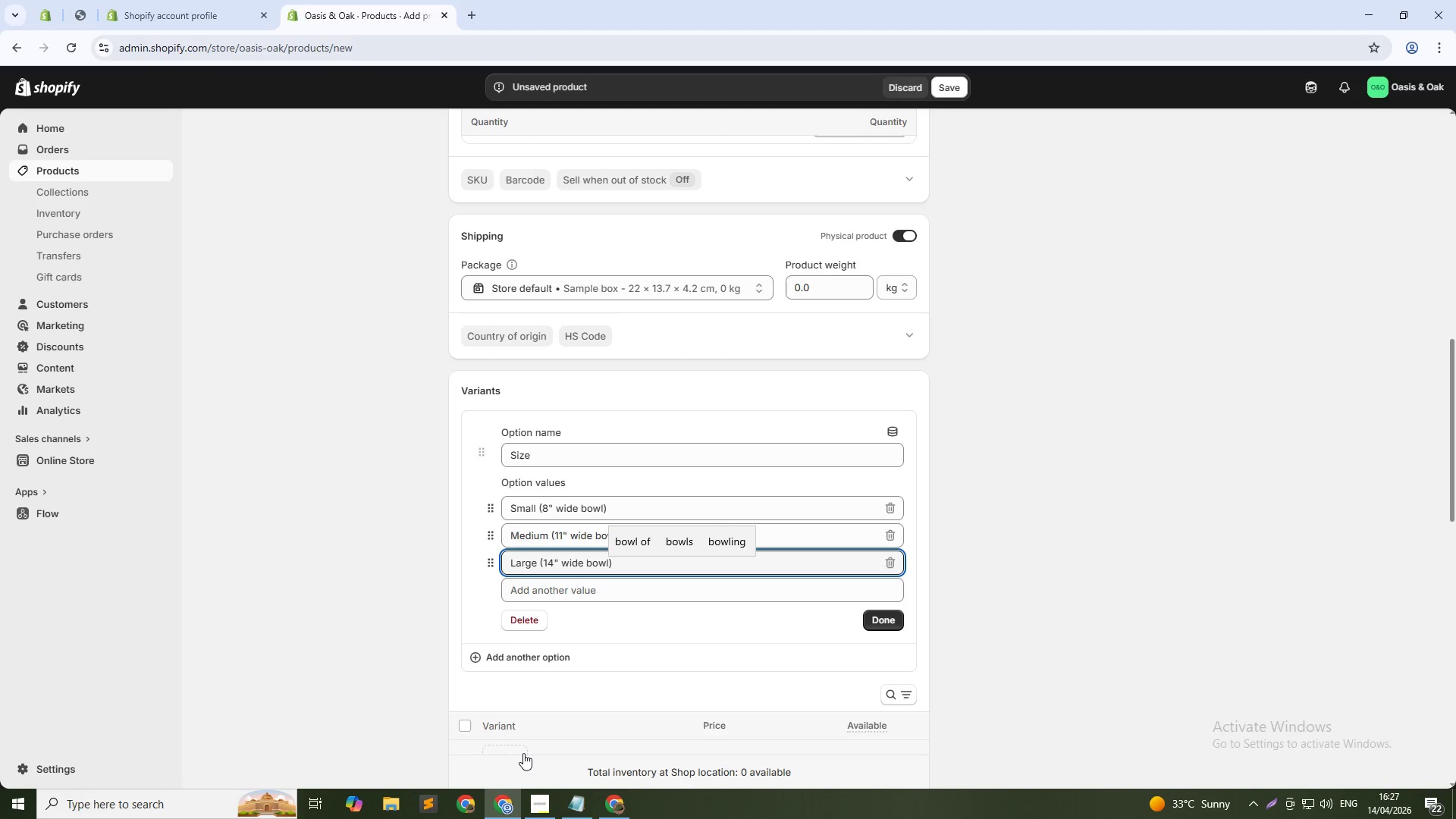 
key(ArrowDown)
 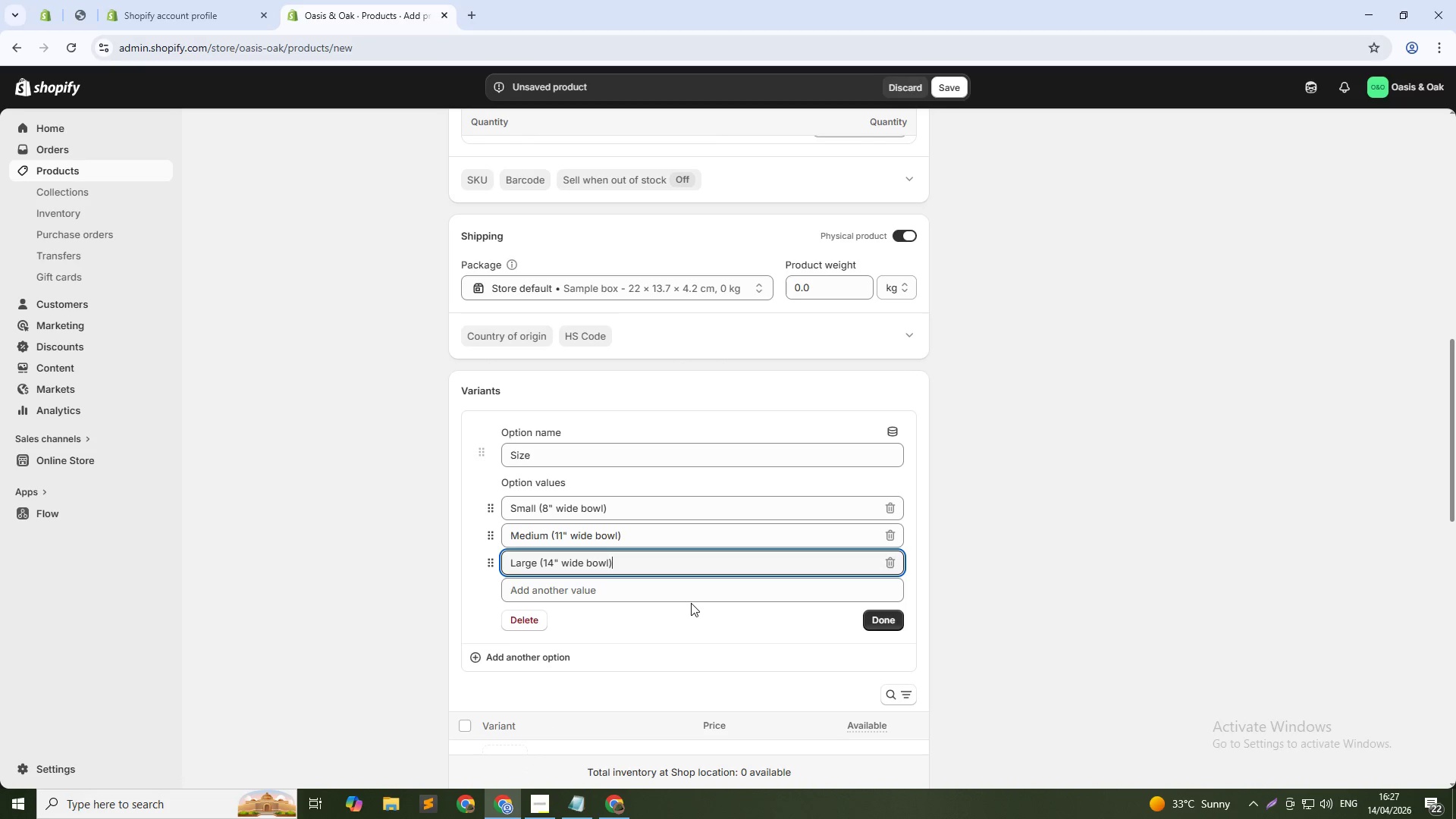 
scroll: coordinate [692, 620], scroll_direction: down, amount: 3.0
 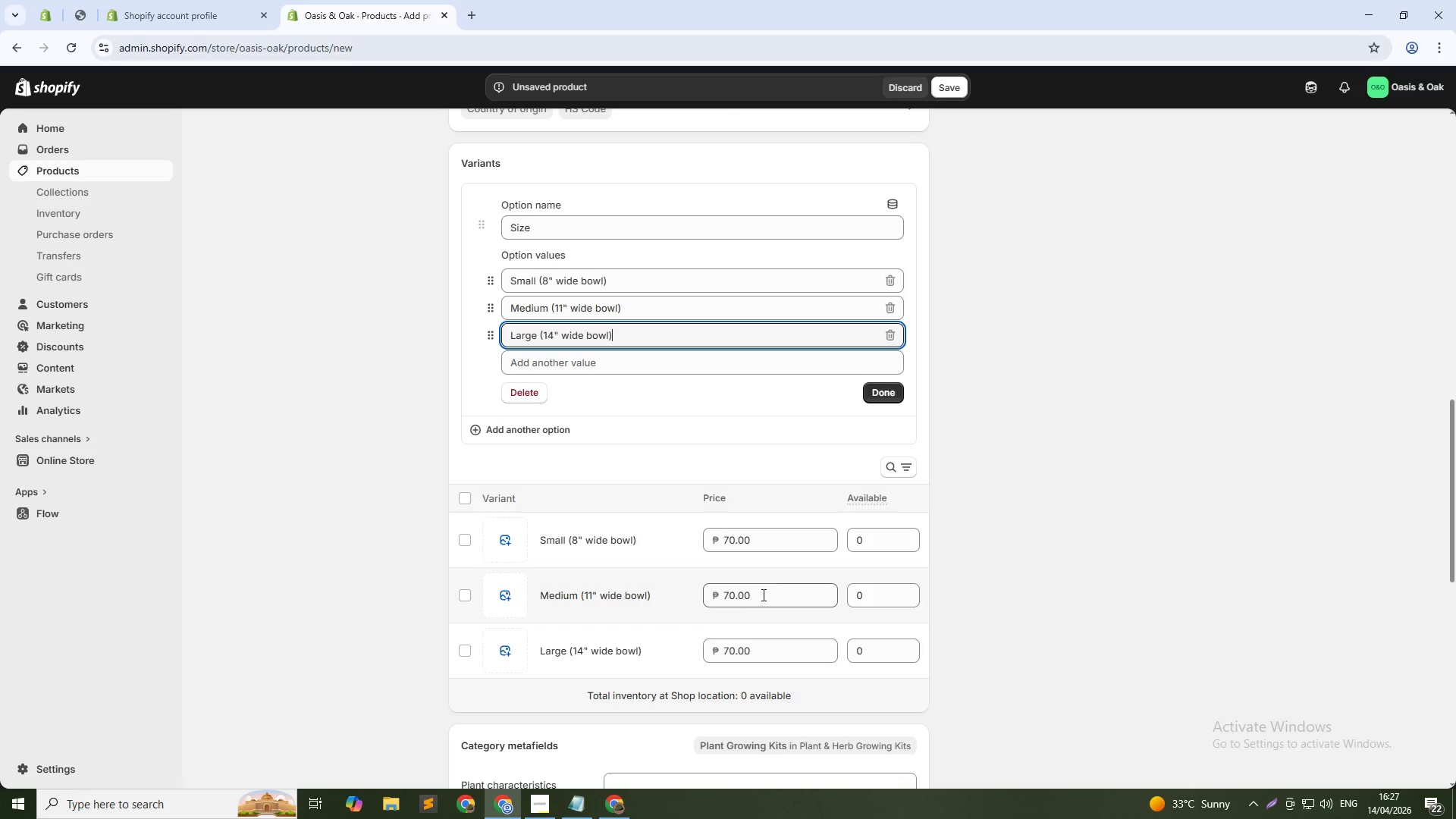 
double_click([762, 595])
 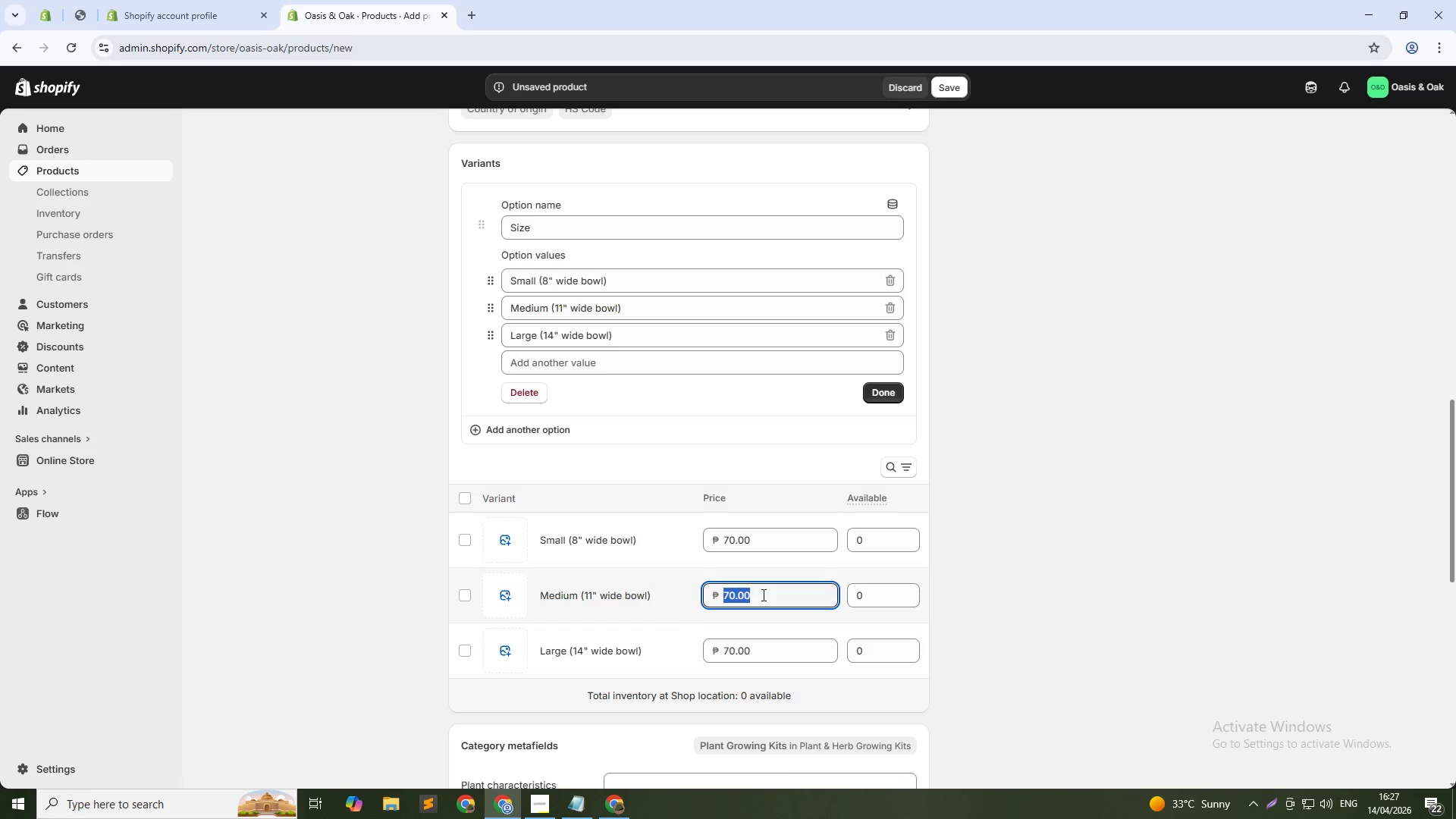 
triple_click([762, 595])
 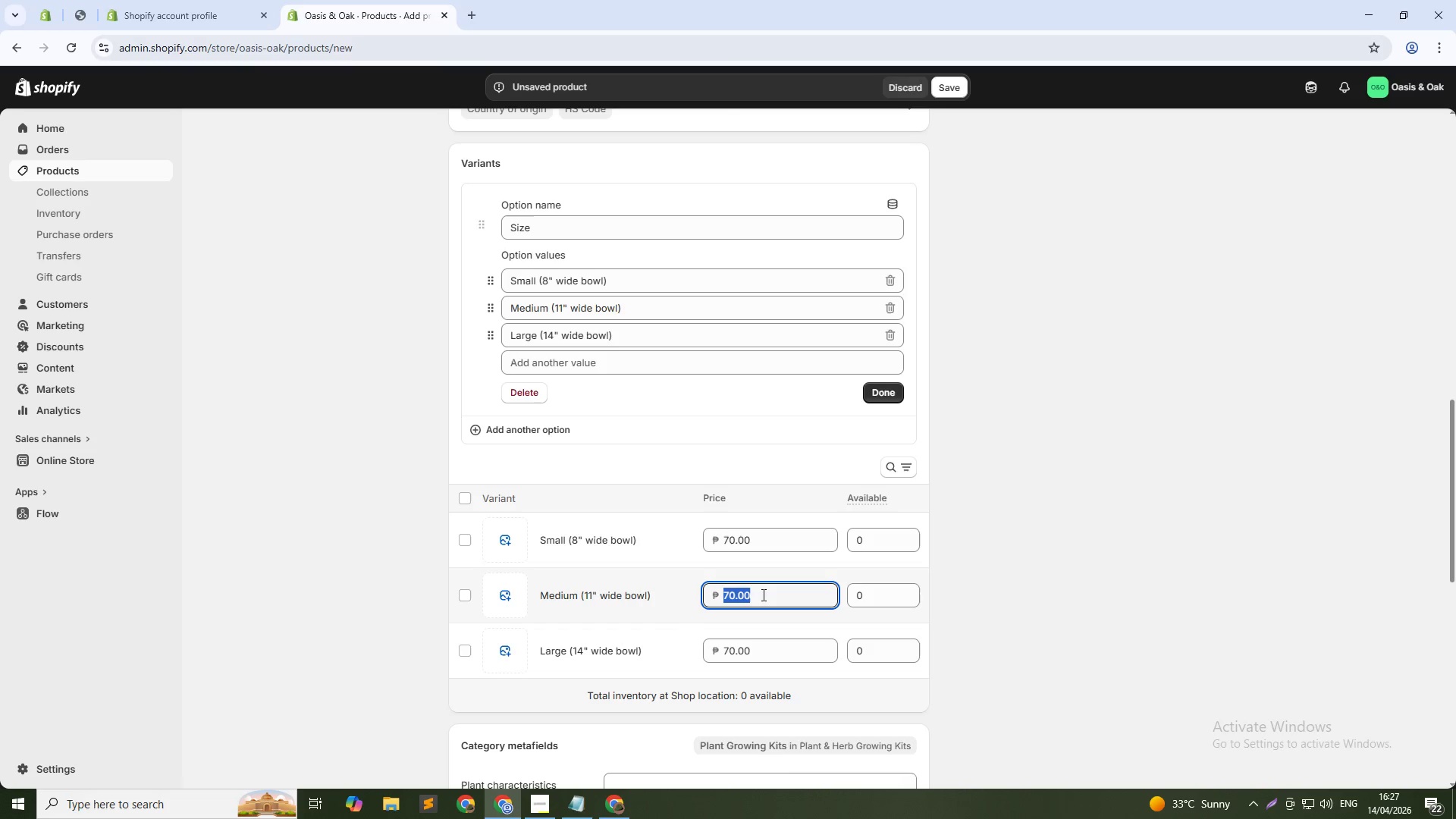 
key(Numpad9)
 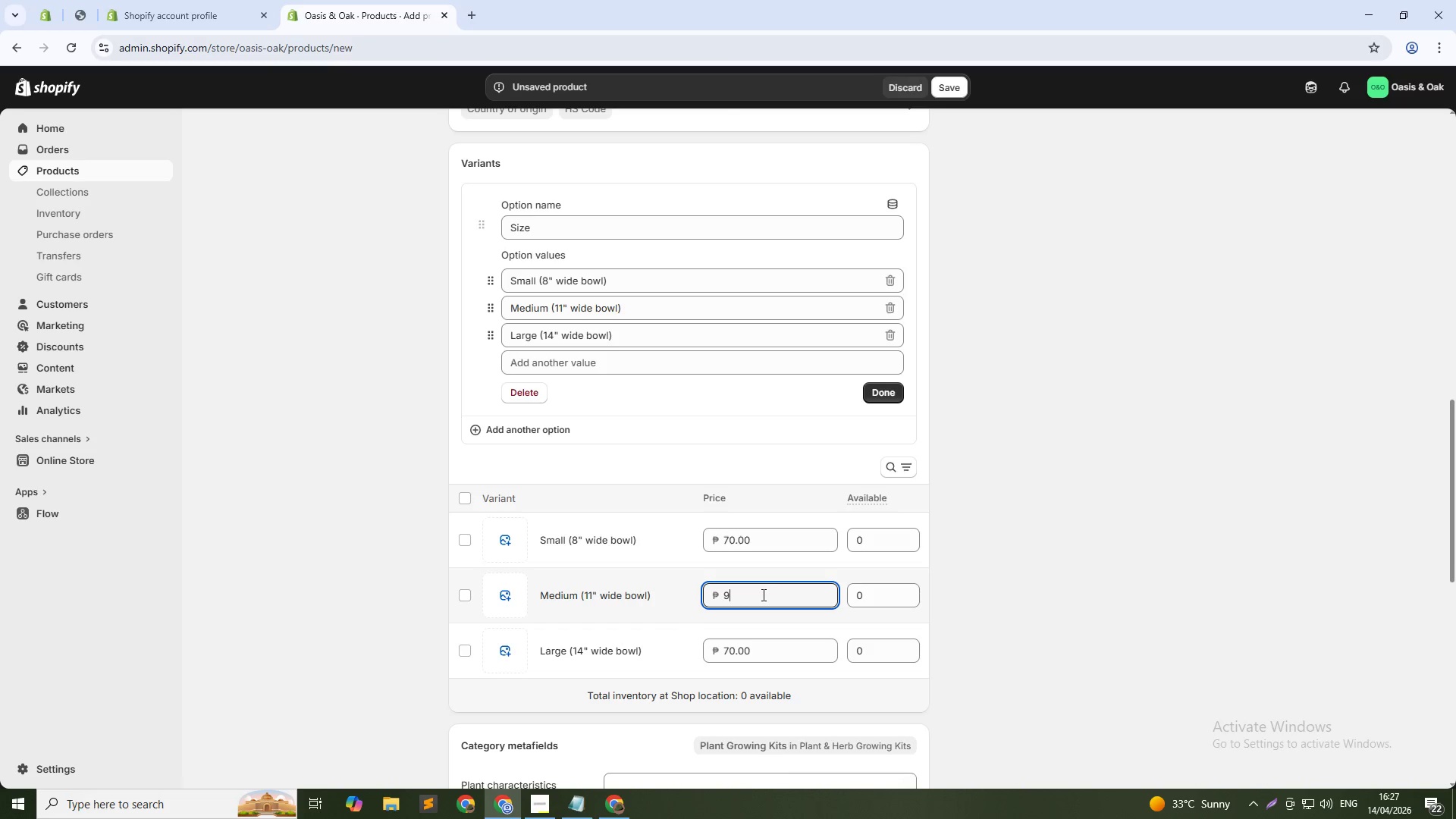 
key(Numpad0)
 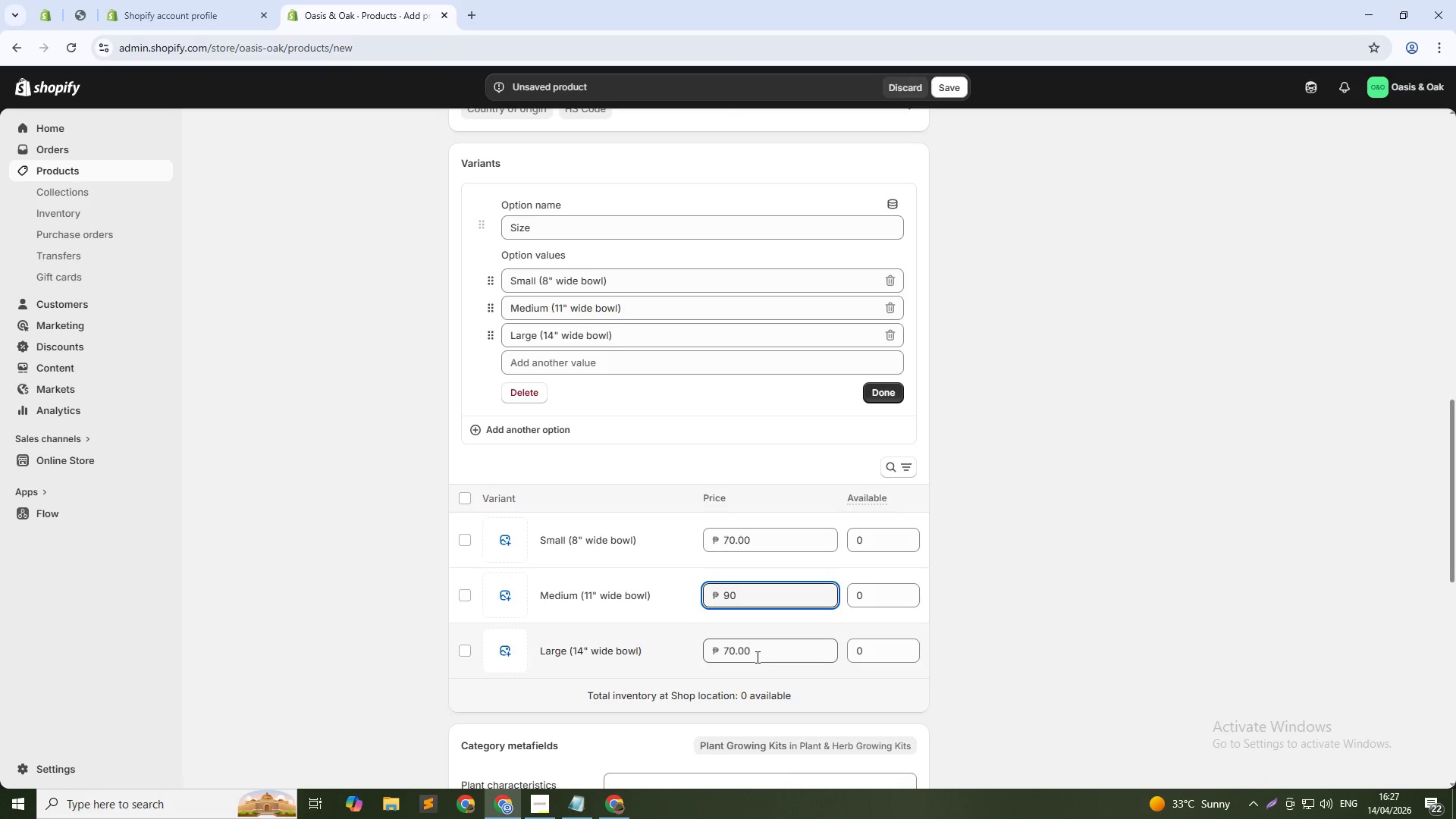 
double_click([756, 657])
 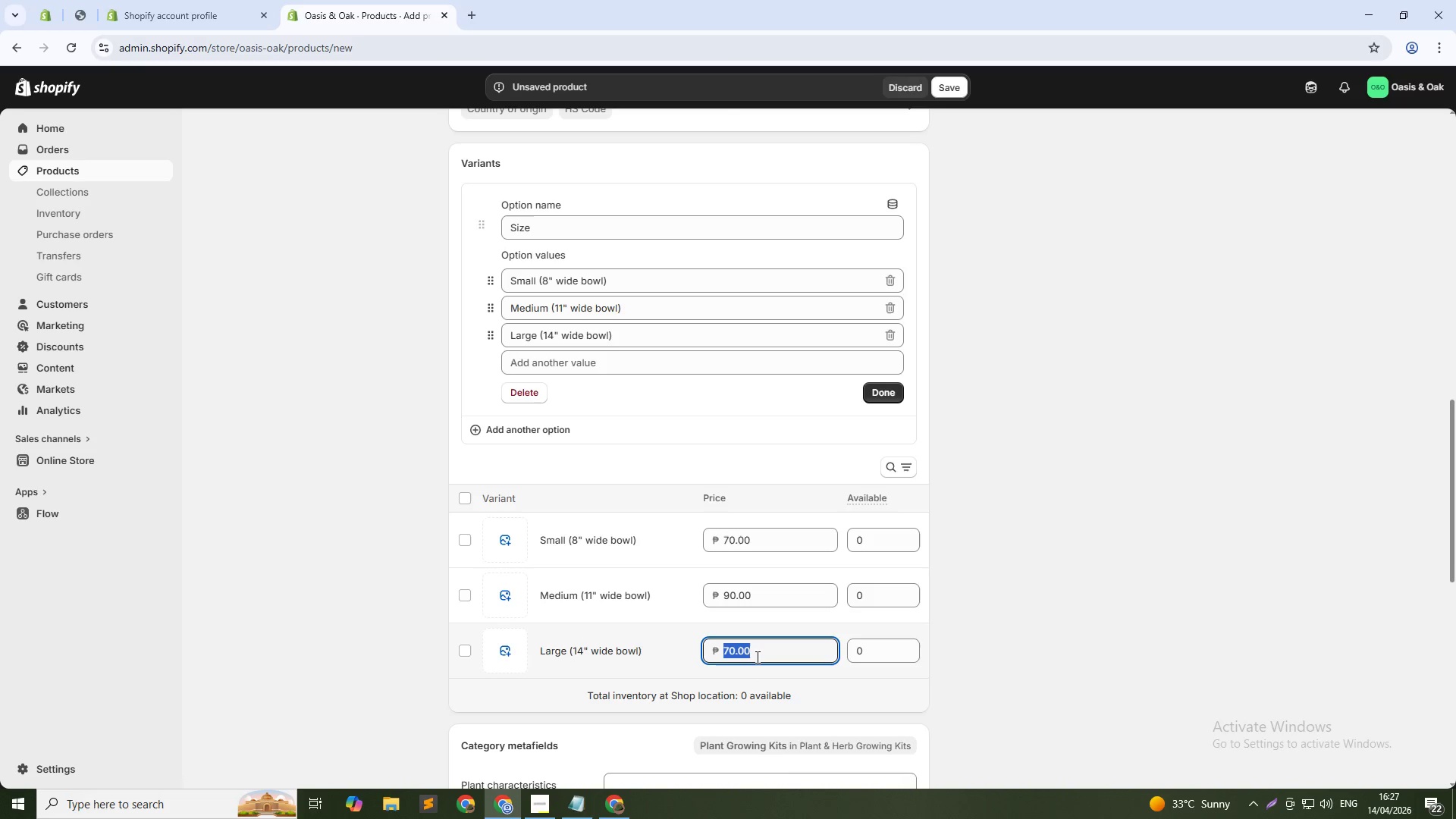 
triple_click([756, 657])
 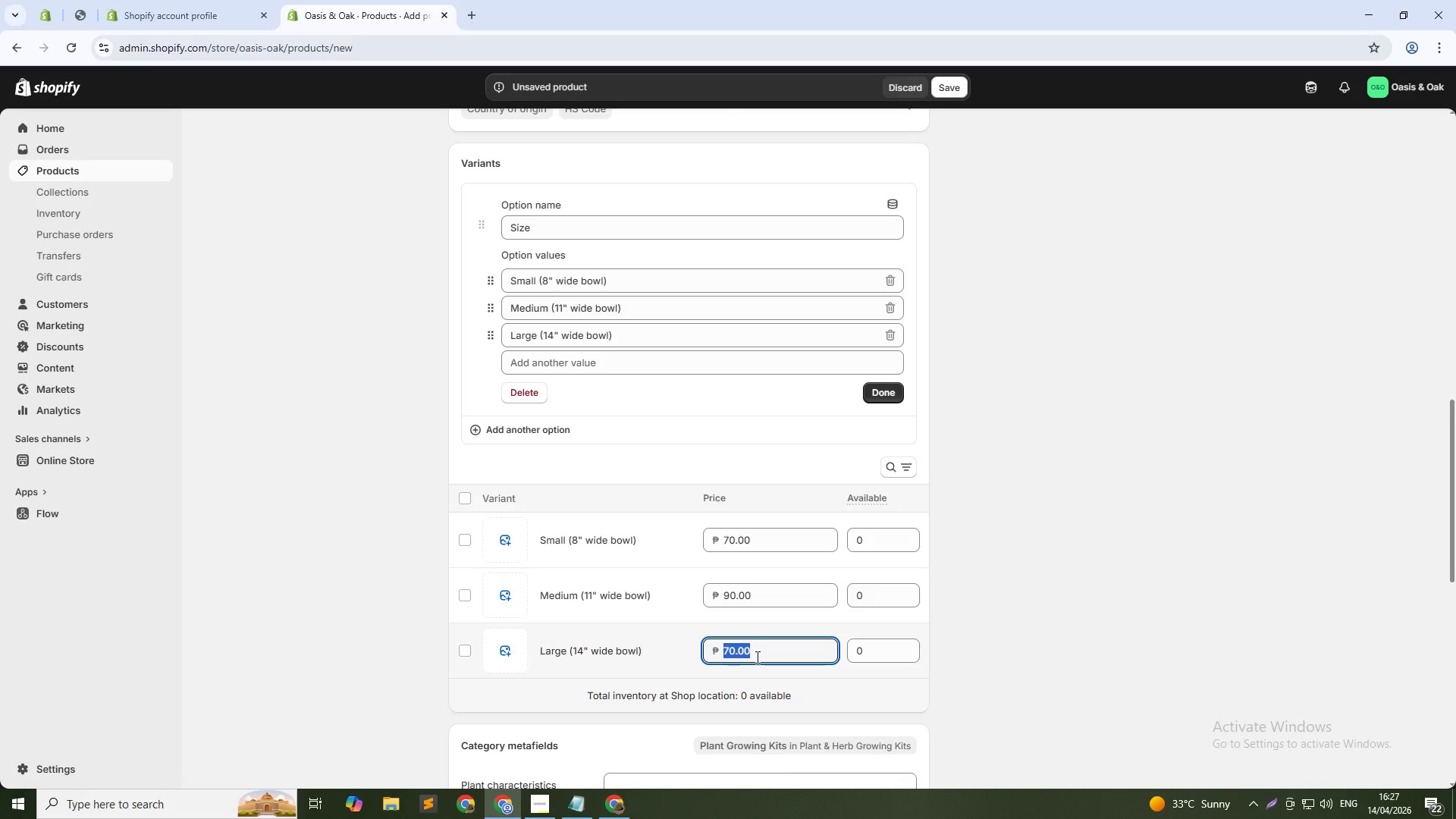 
key(Numpad1)
 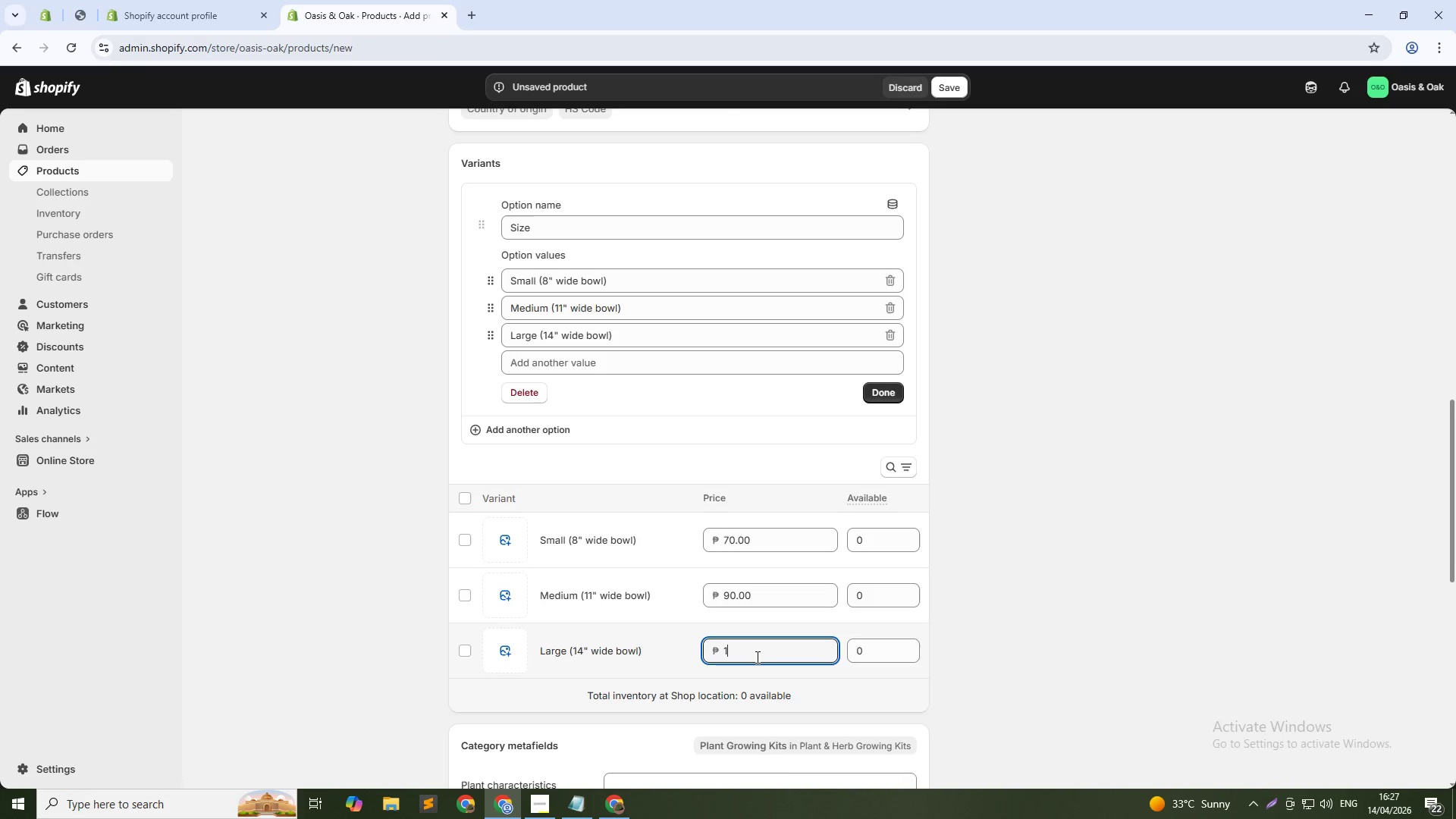 
key(Numpad1)
 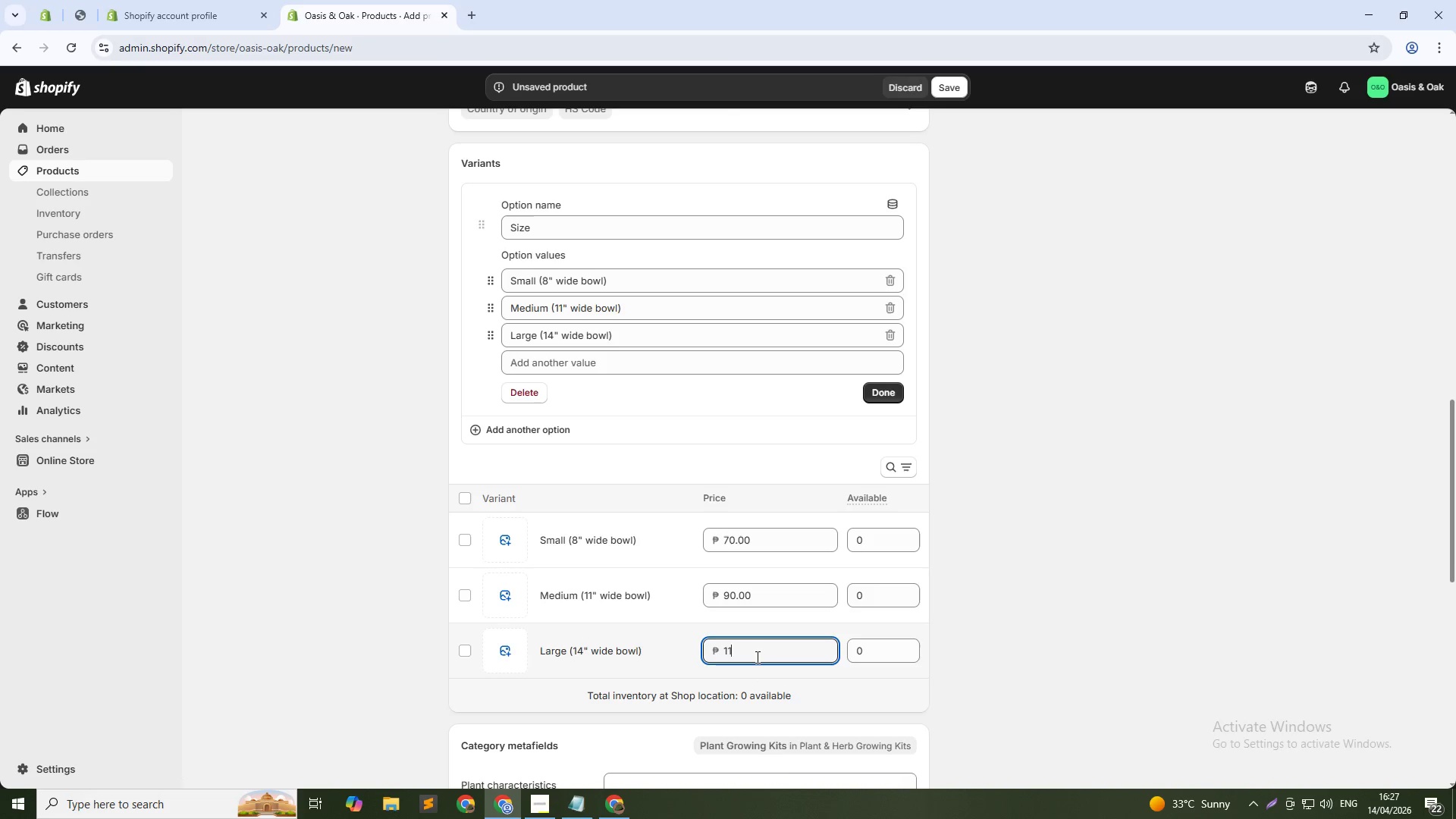 
key(Numpad5)
 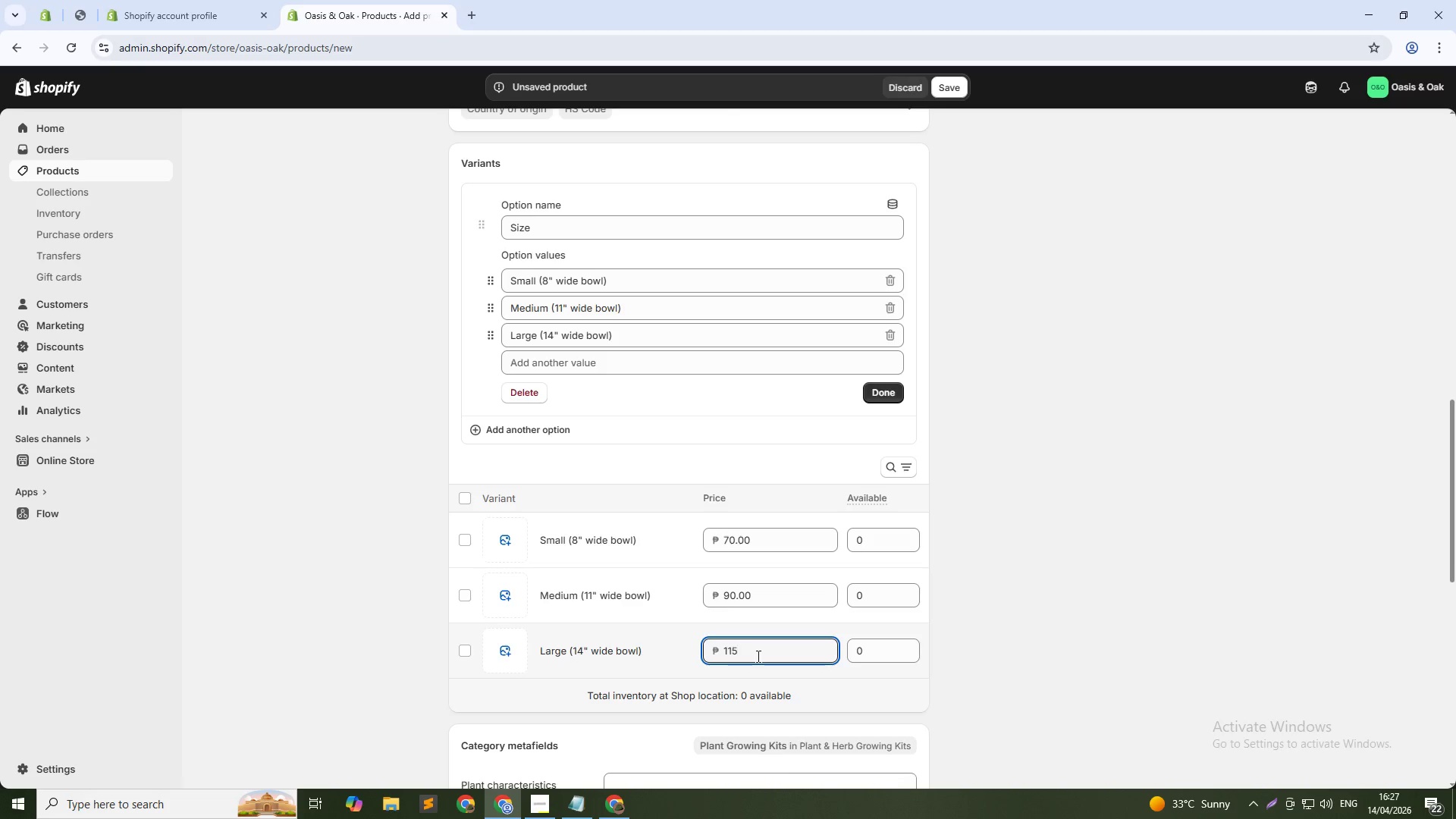 
wait(22.61)
 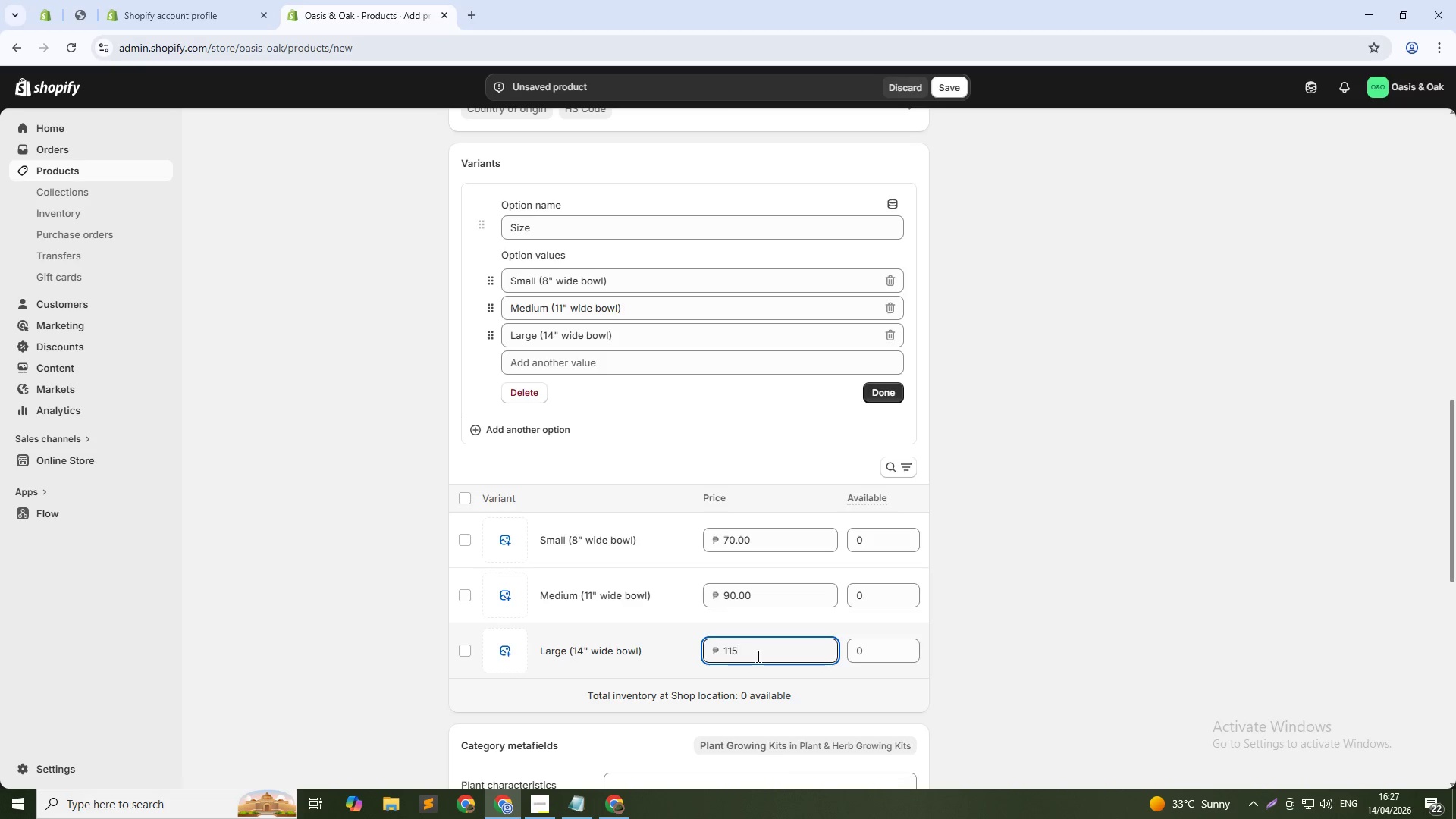 
double_click([874, 650])
 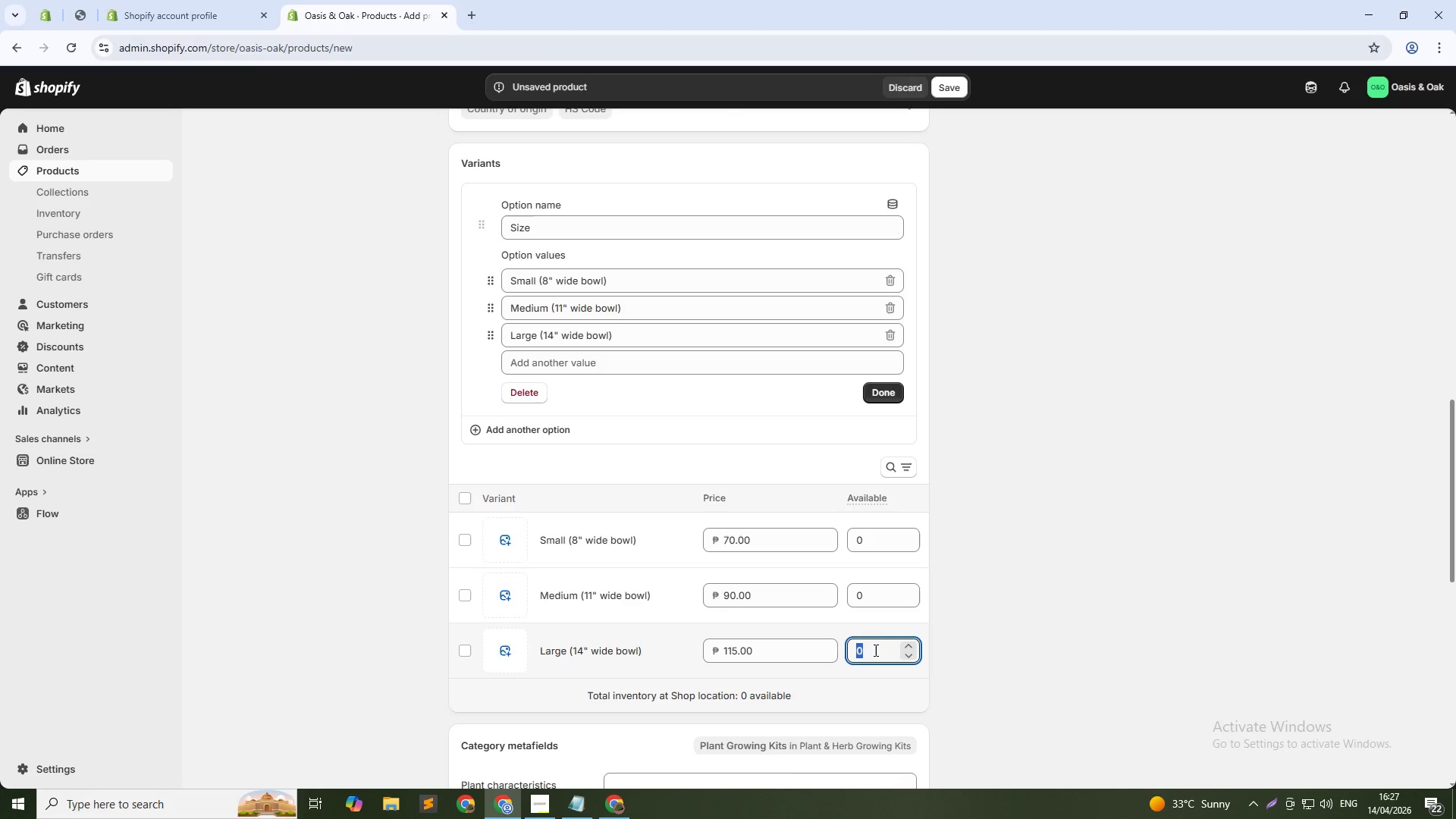 
key(Numpad1)
 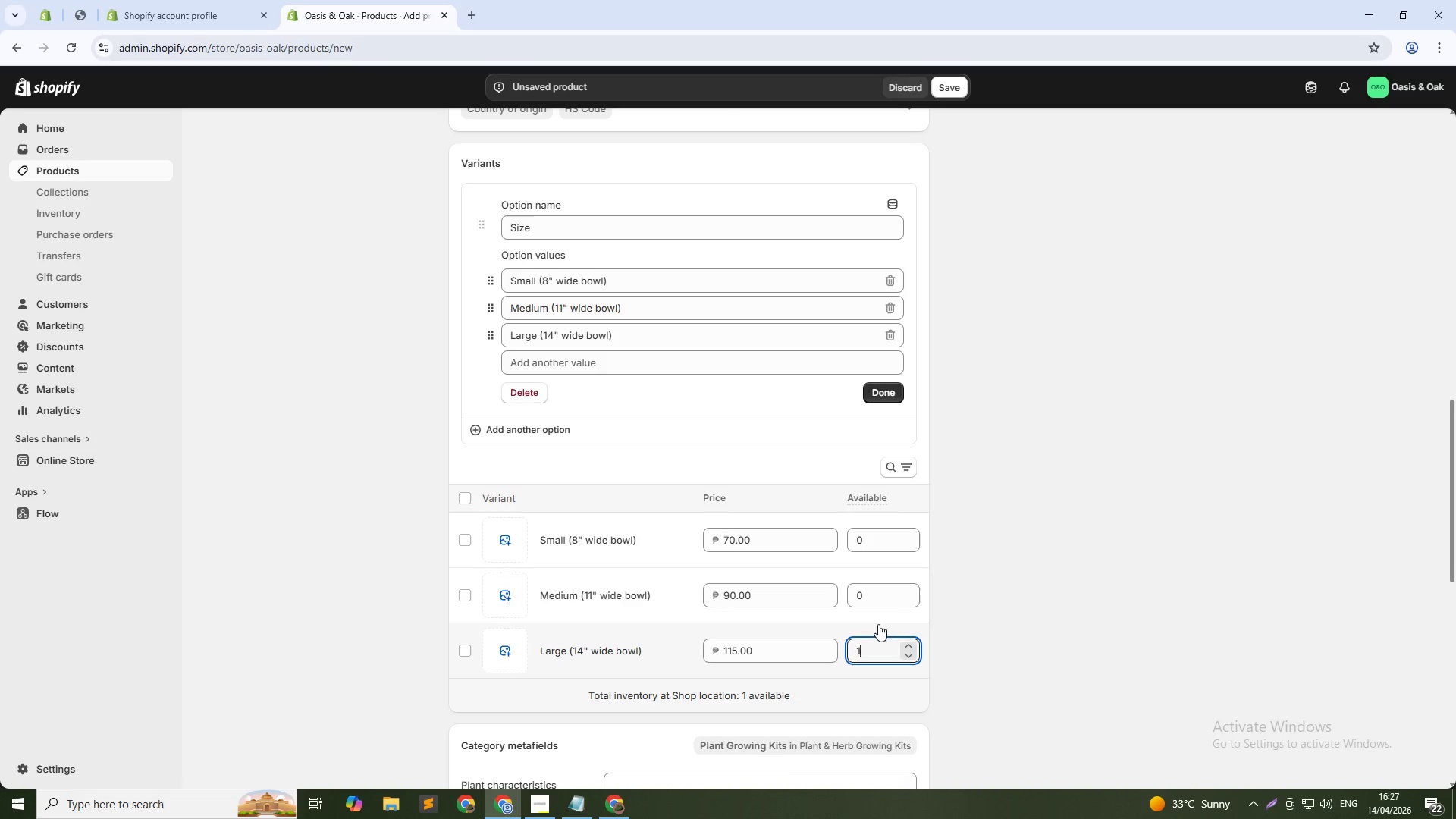 
key(Numpad0)
 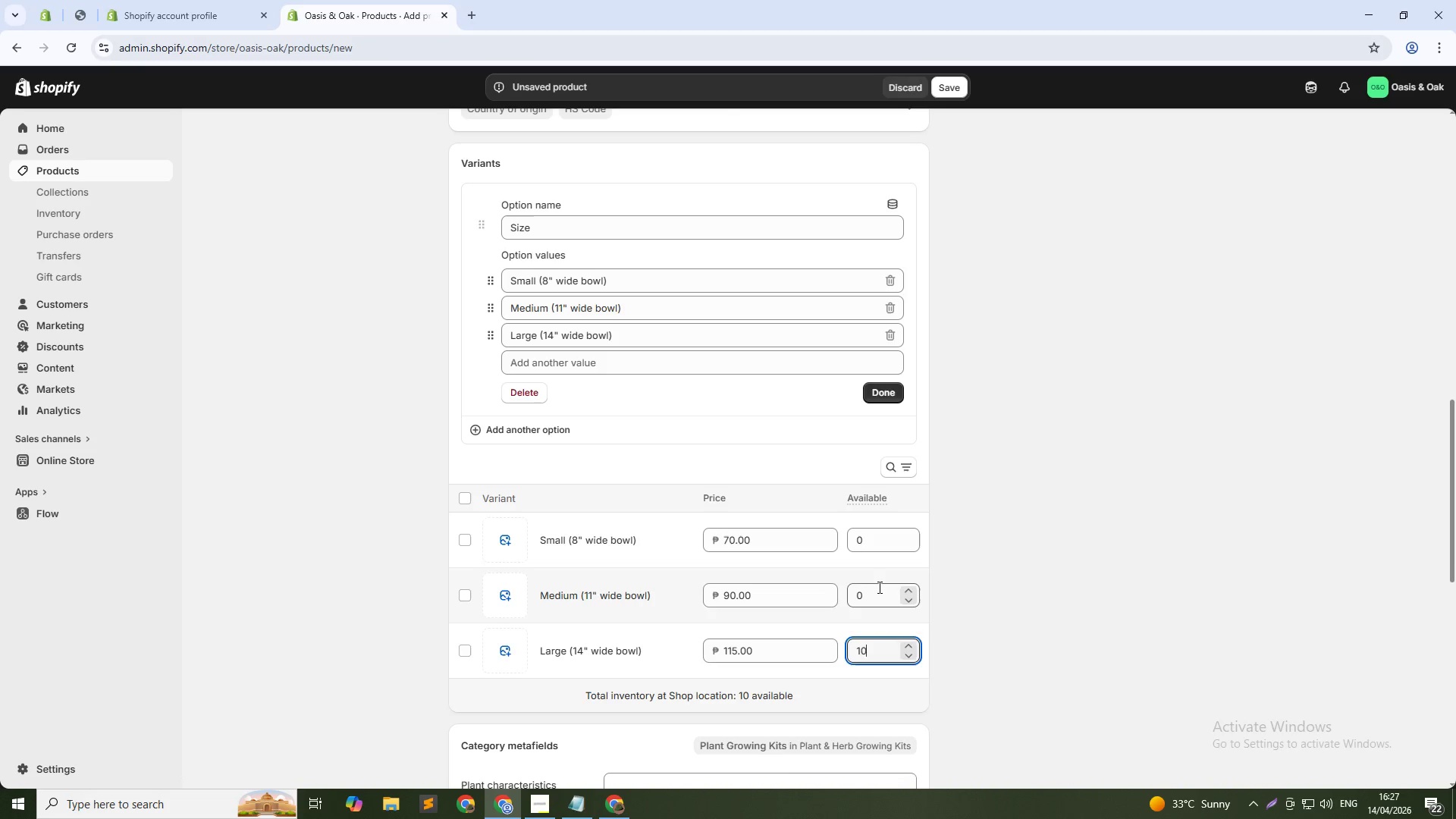 
double_click([878, 587])
 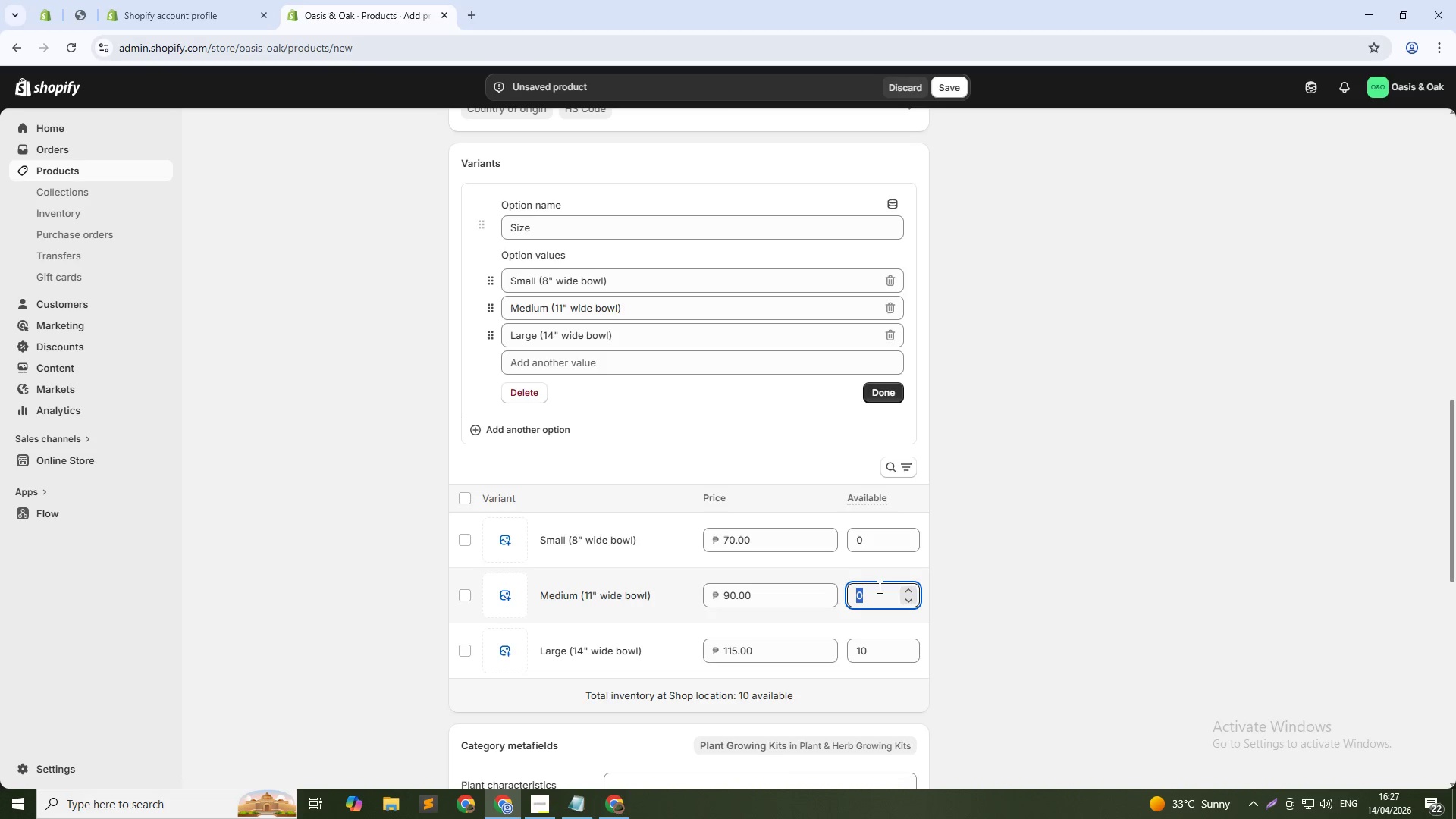 
key(Numpad1)
 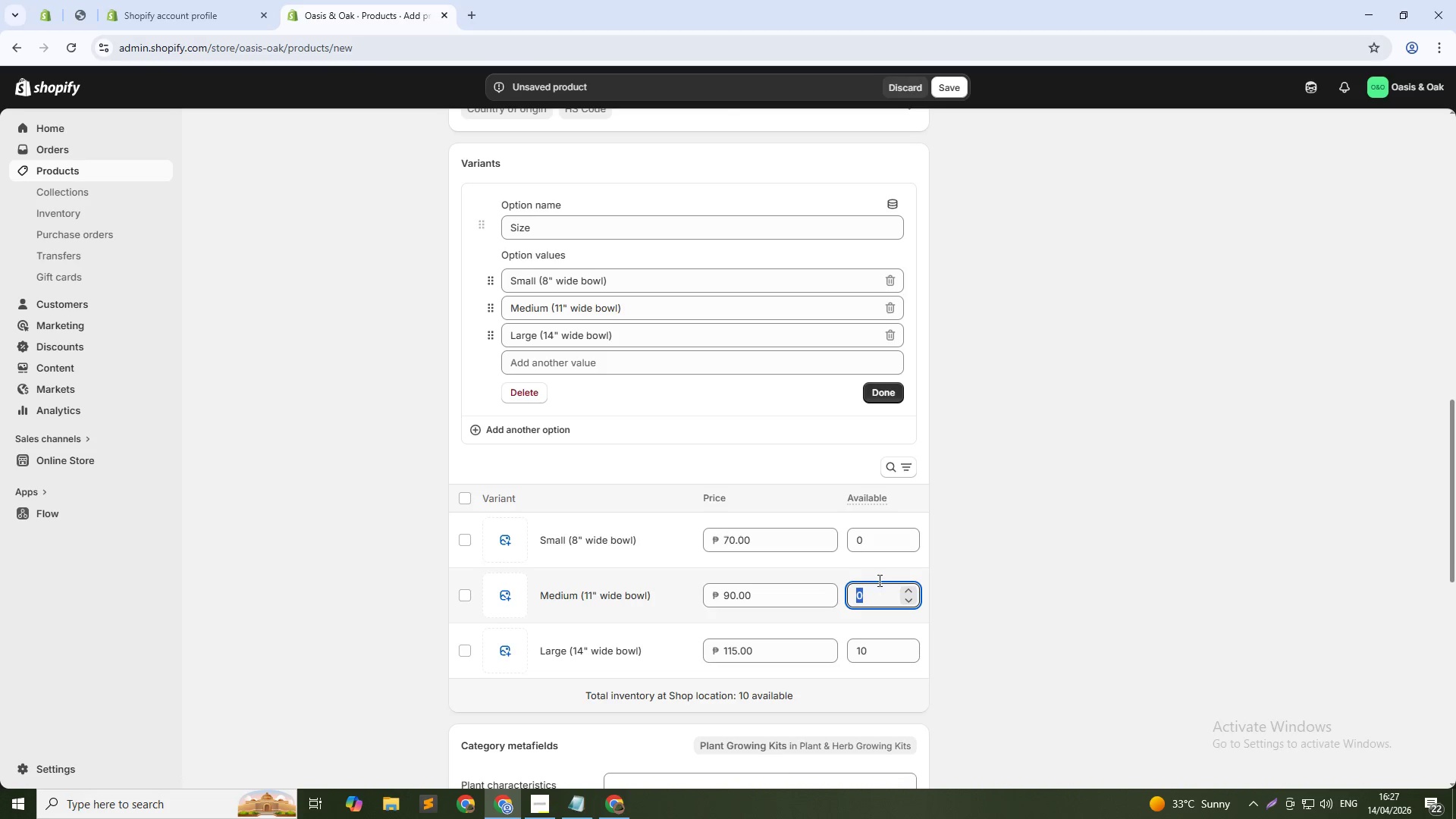 
key(Numpad0)
 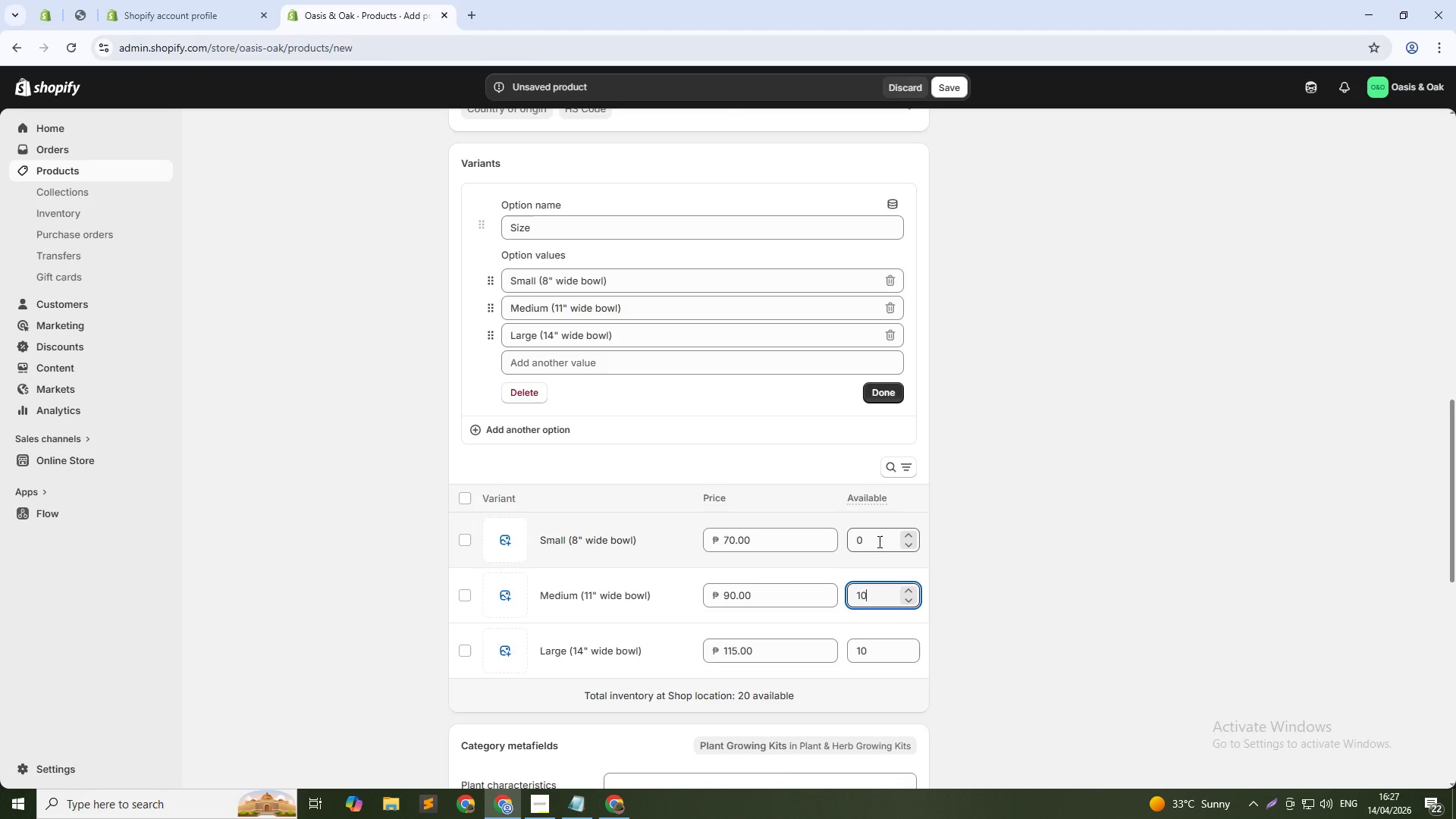 
double_click([877, 541])
 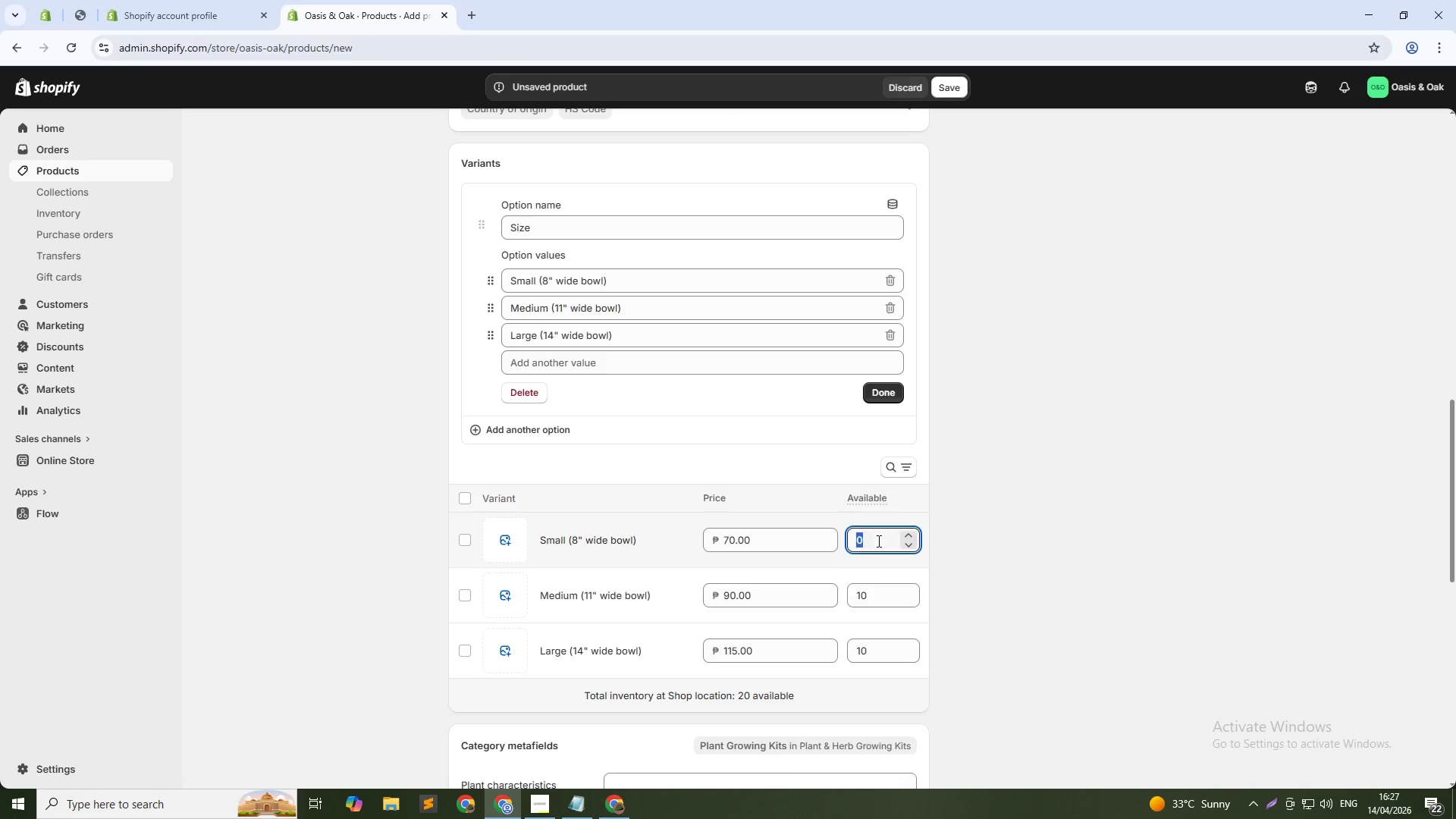 
key(Numpad1)
 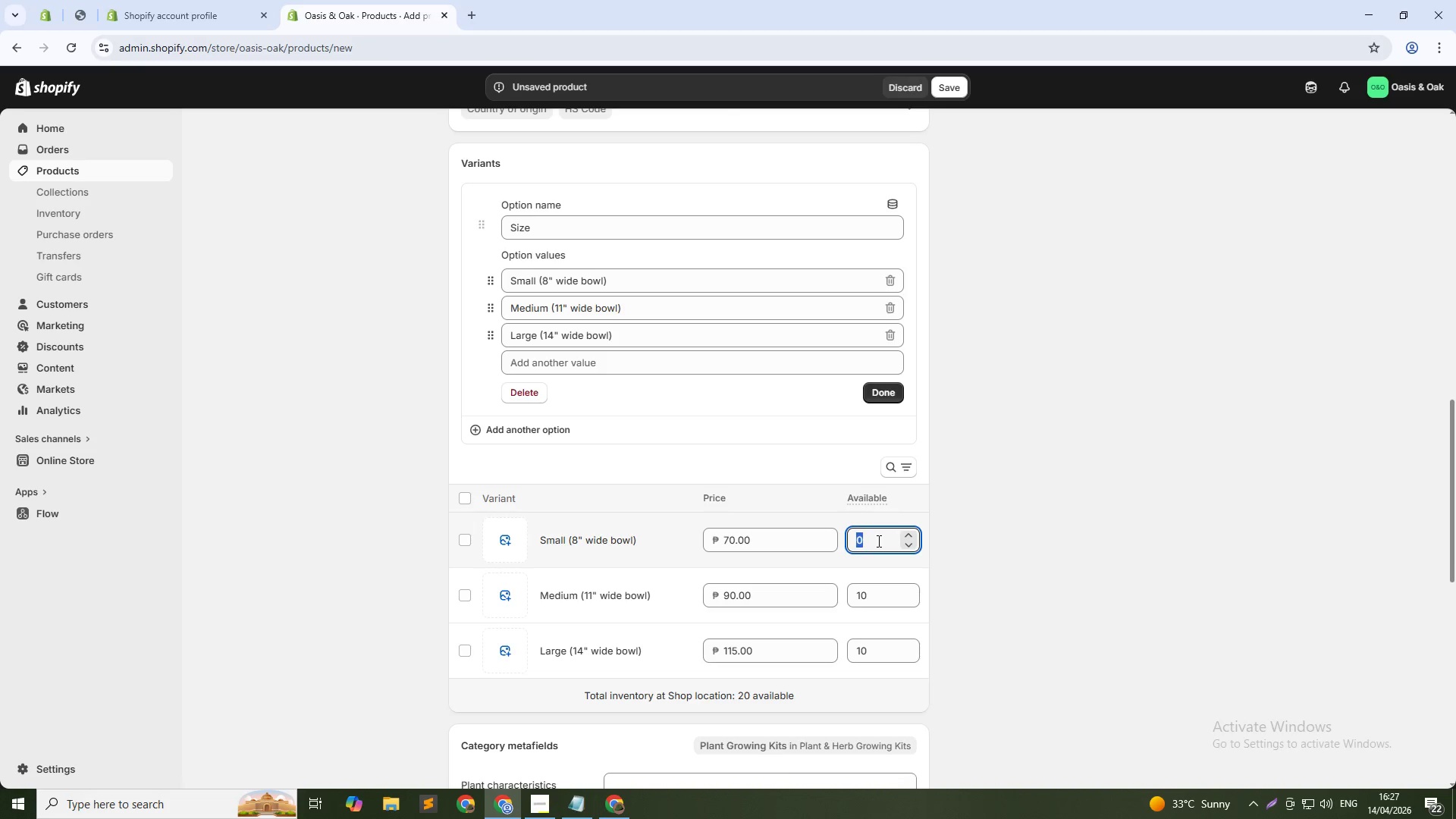 
key(Numpad0)
 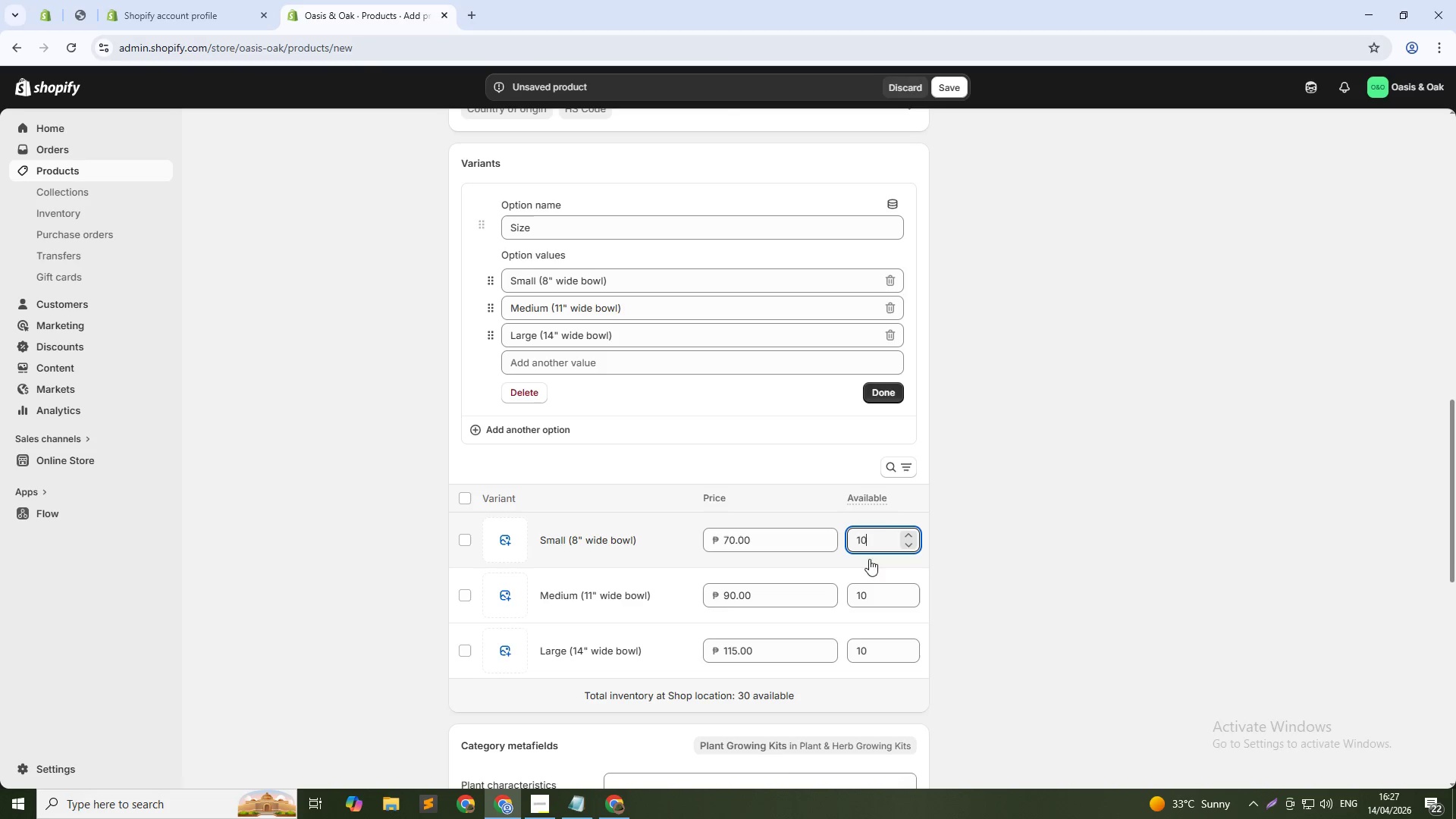 
scroll: coordinate [762, 411], scroll_direction: up, amount: 11.0
 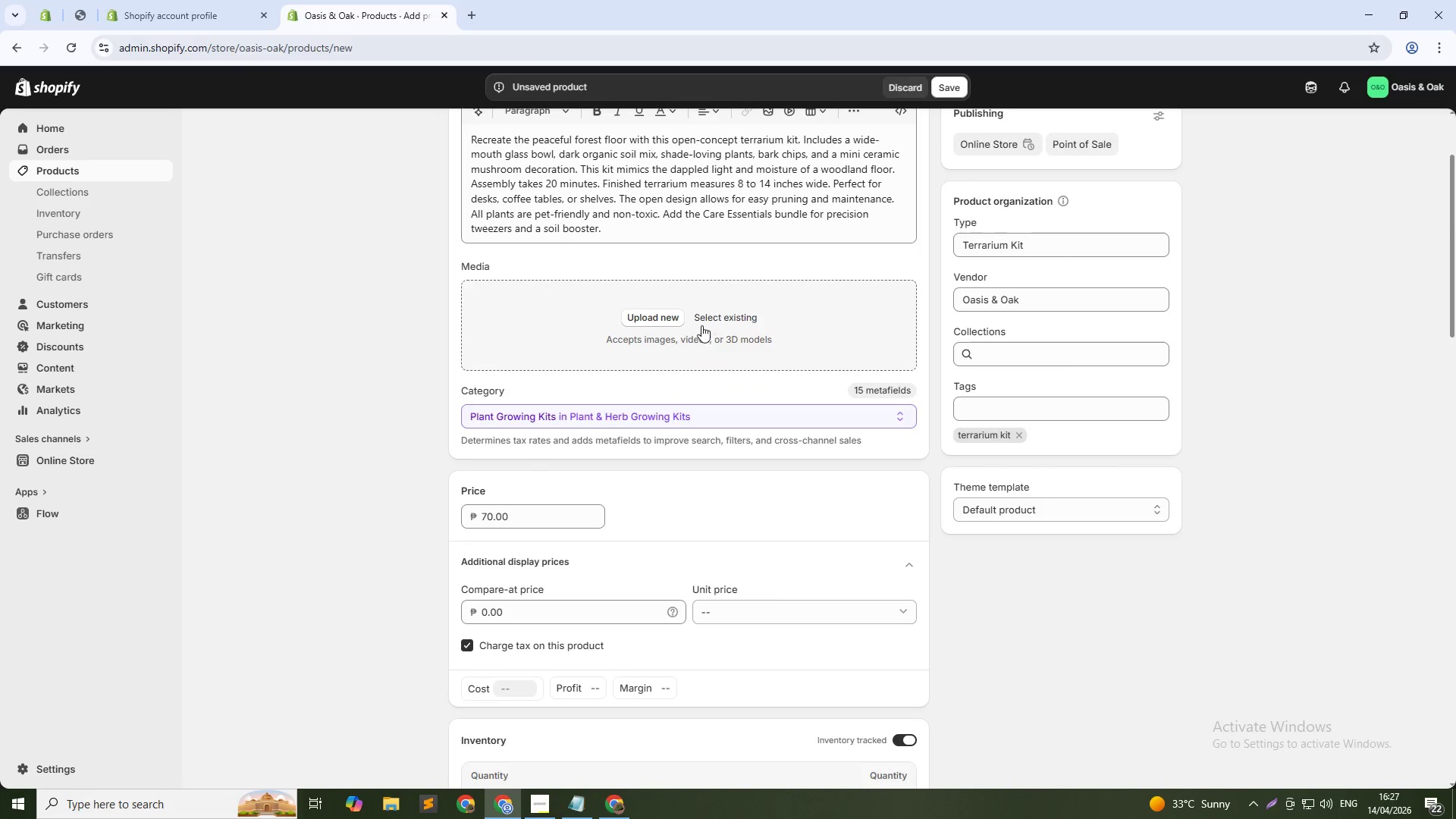 
left_click([733, 317])
 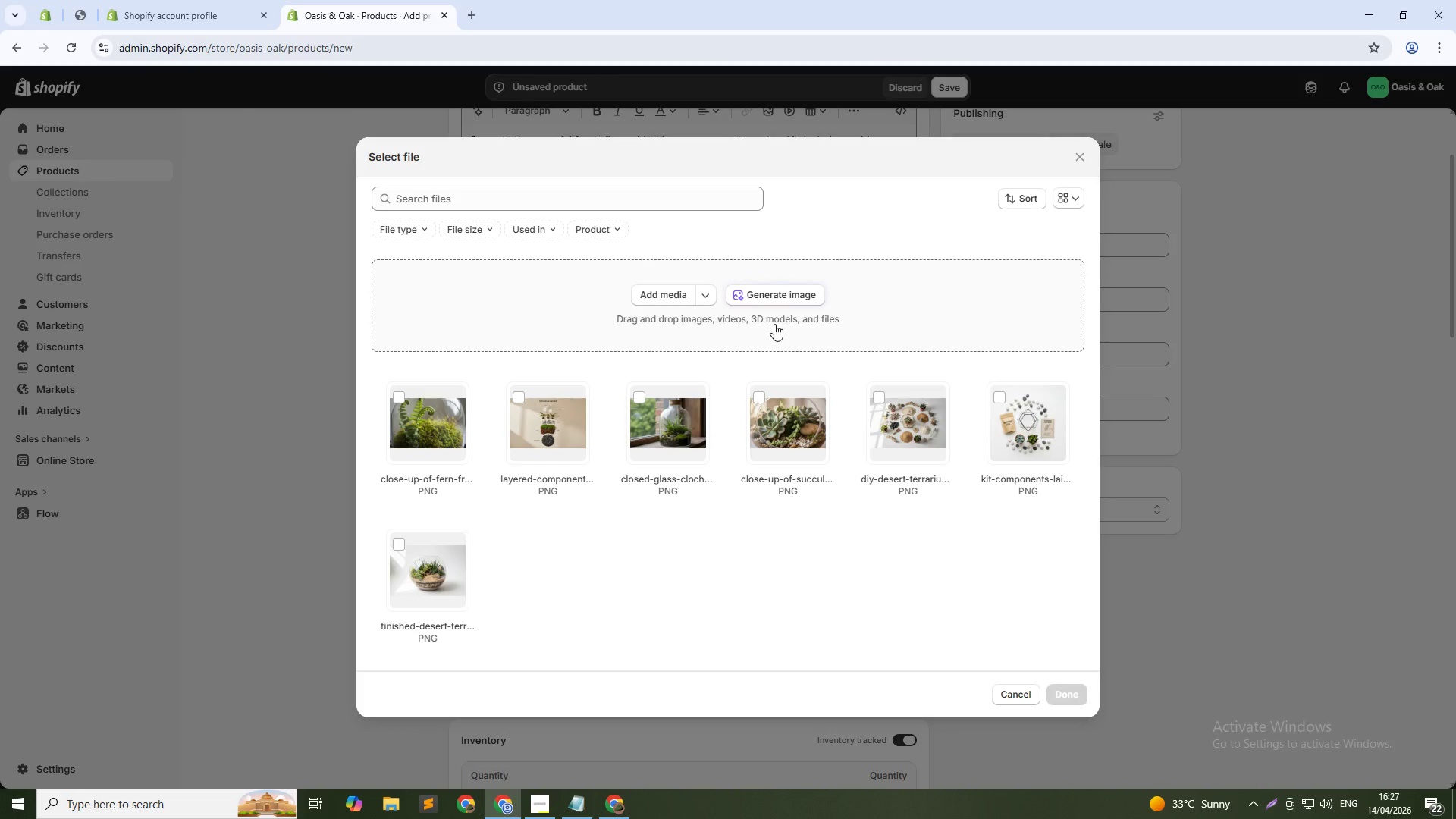 
left_click([775, 297])
 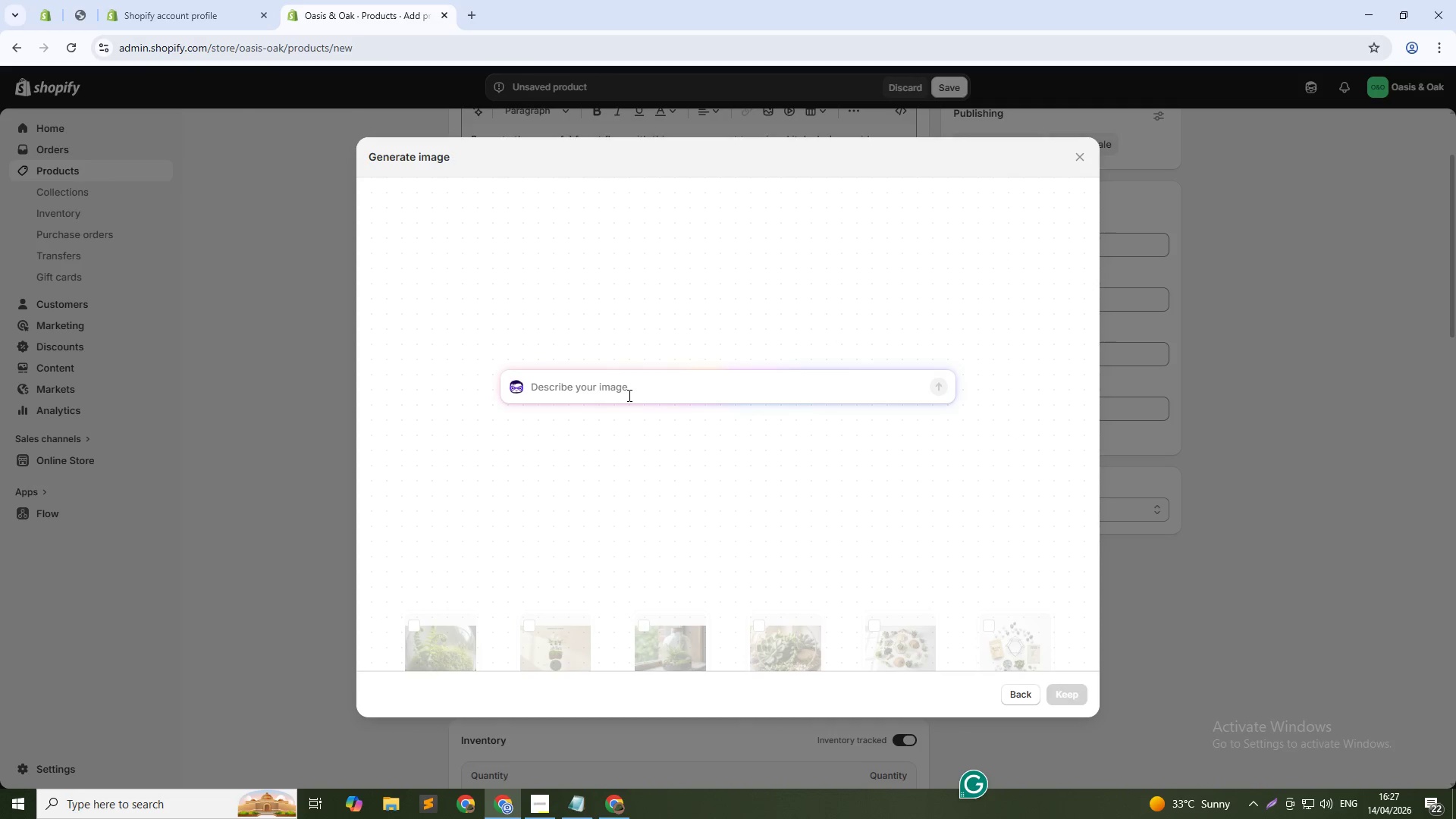 
type(Wide glass bowl terrarium with polka dot plant,bab)
key(Backspace)
key(Backspace)
key(Backspace)
type( baby tears, moss, bark chips, and ceramic mushroom decor, birght natural light)
 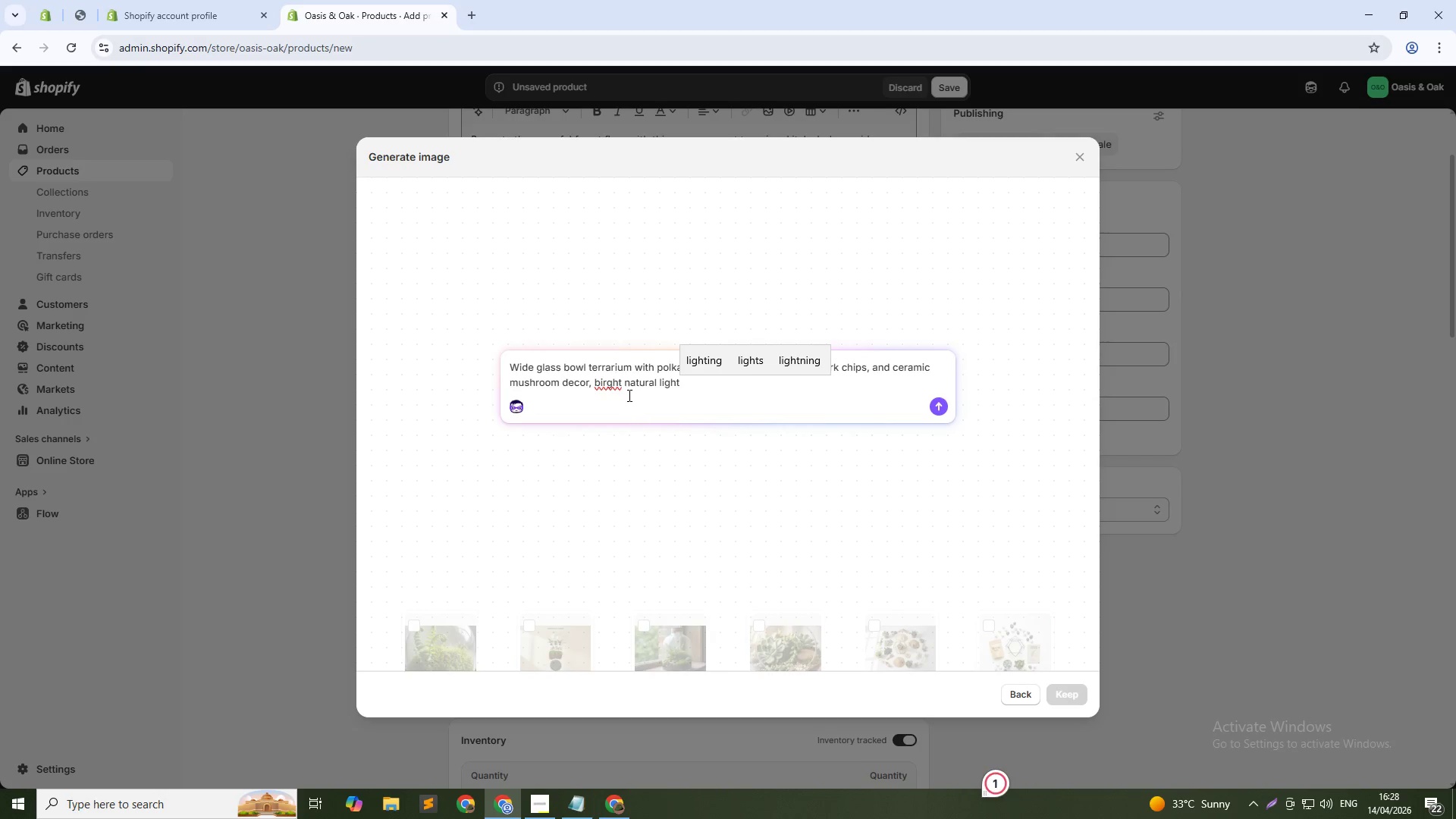 
hold_key(key=ArrowLeft, duration=1.12)
 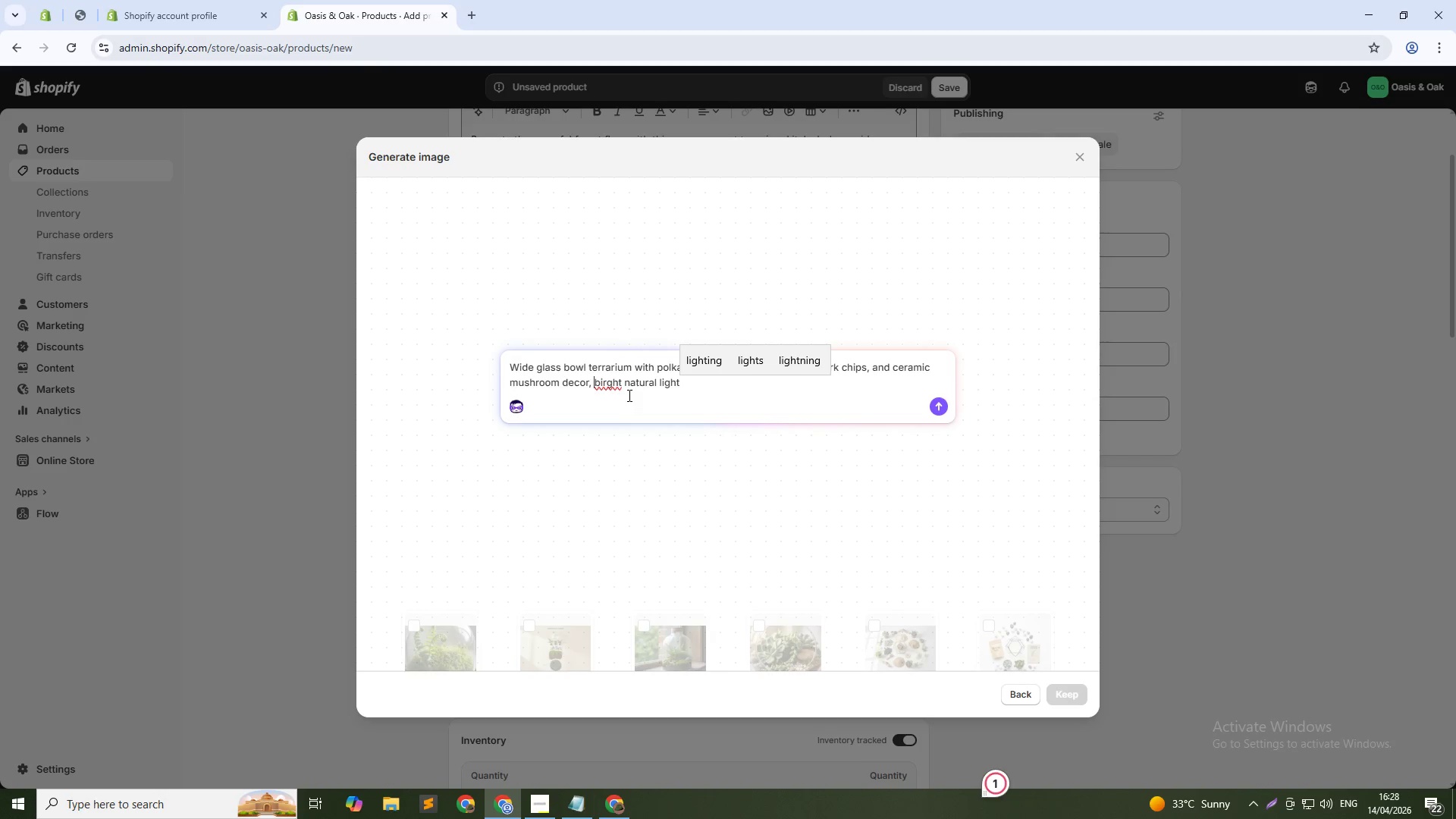 
key(ArrowRight)
 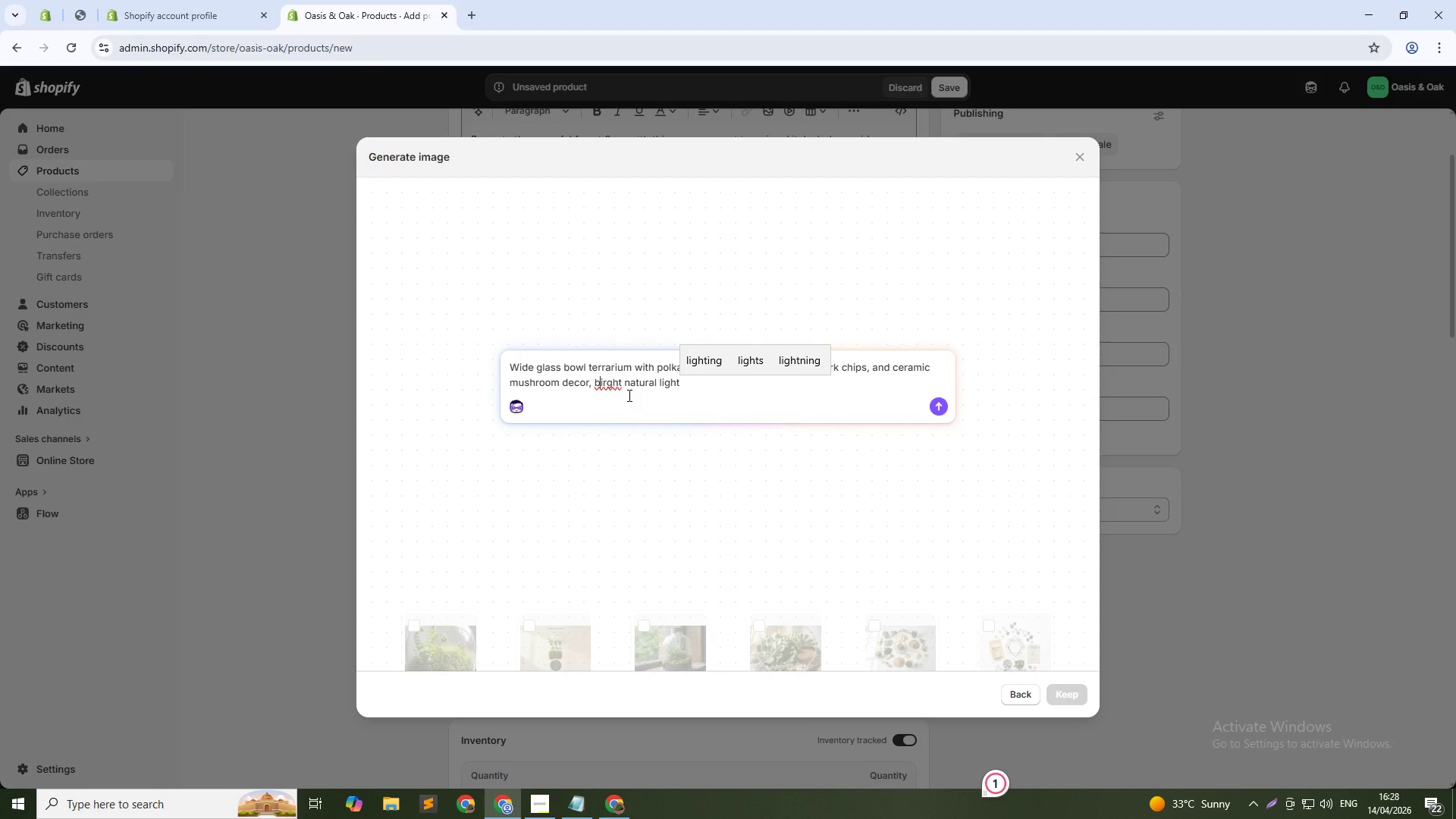 
key(ArrowRight)
 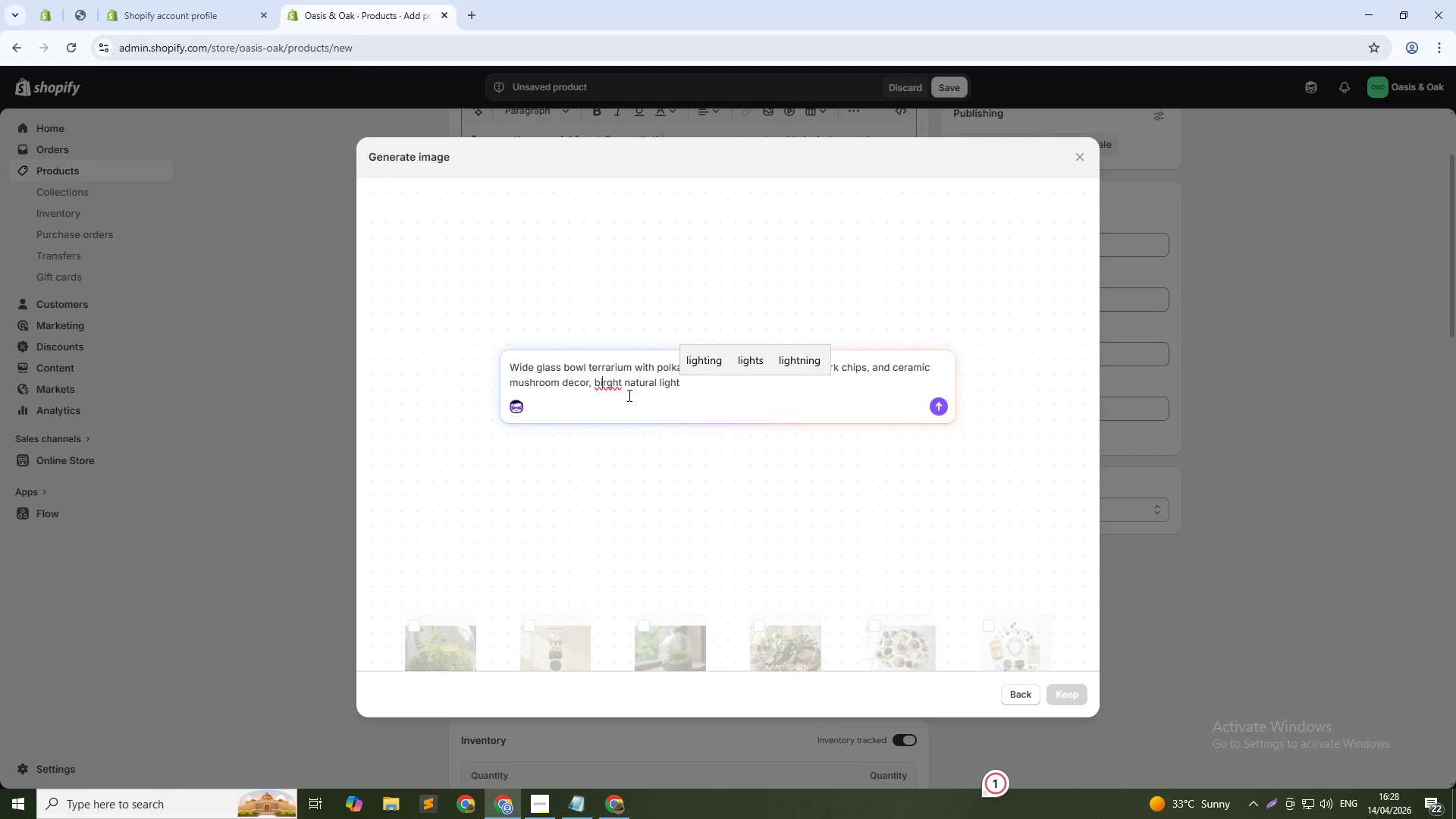 
key(ArrowRight)
 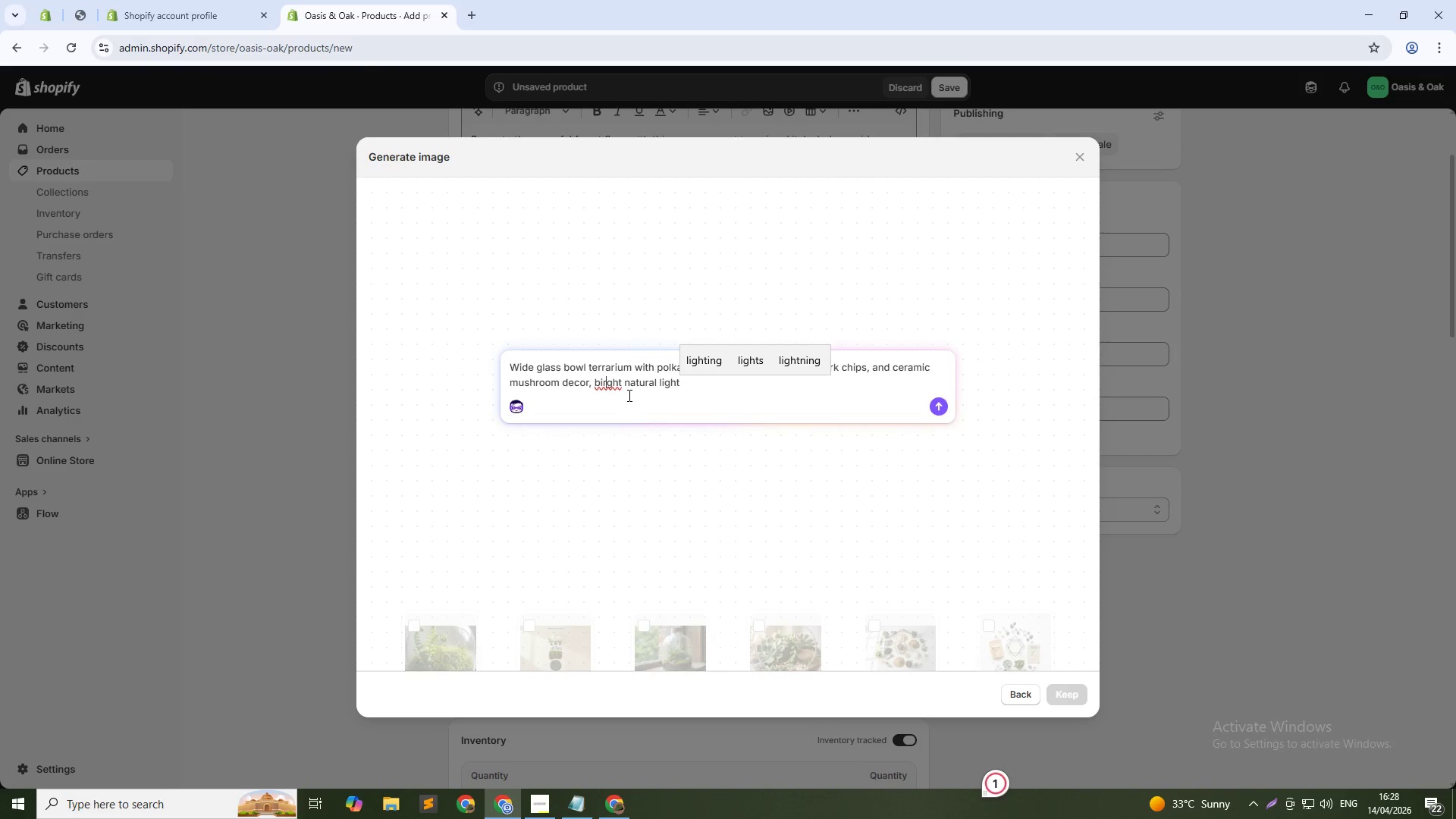 
key(Backspace)
key(Backspace)
type(ri)
 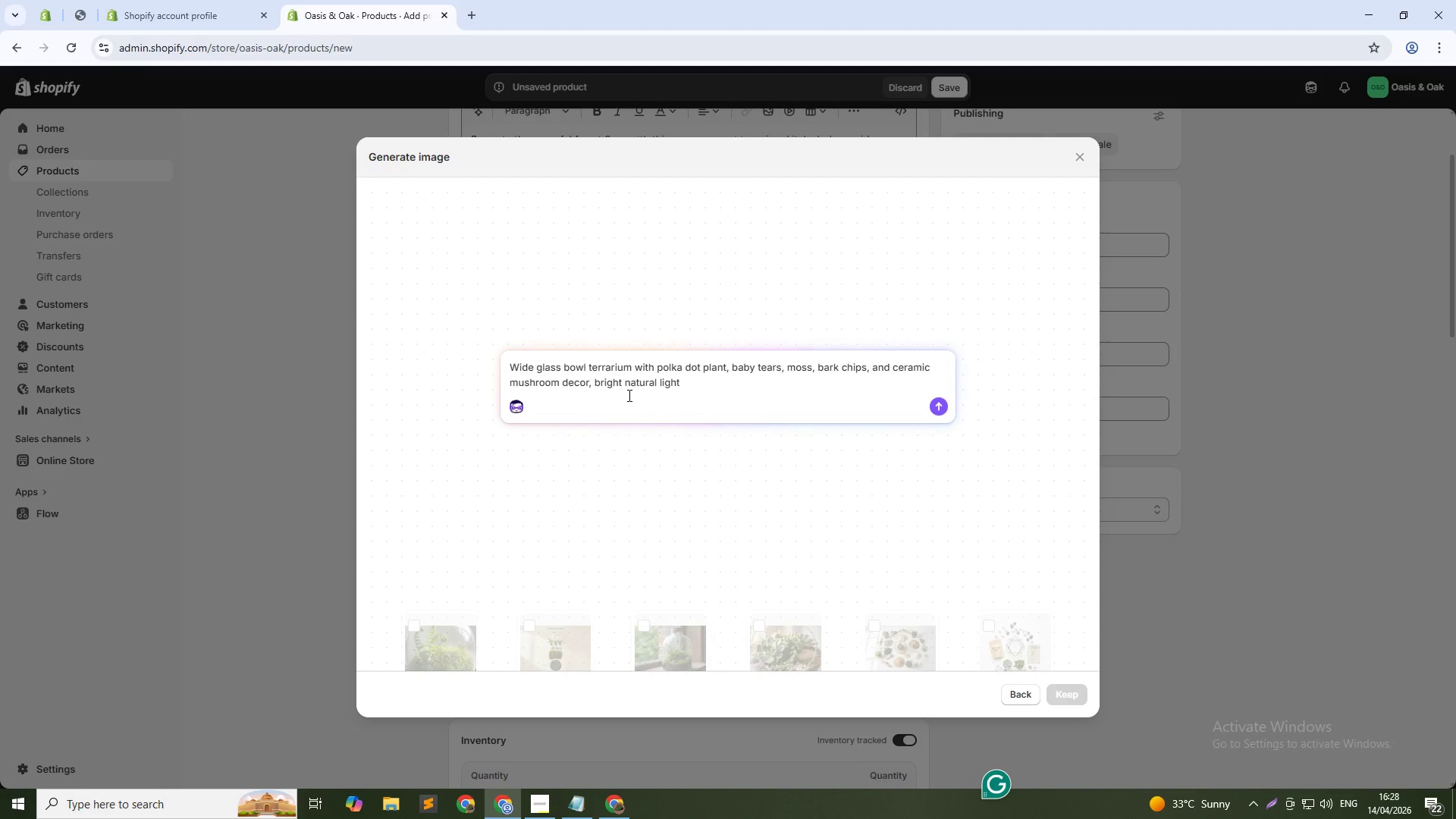 
key(ArrowDown)
 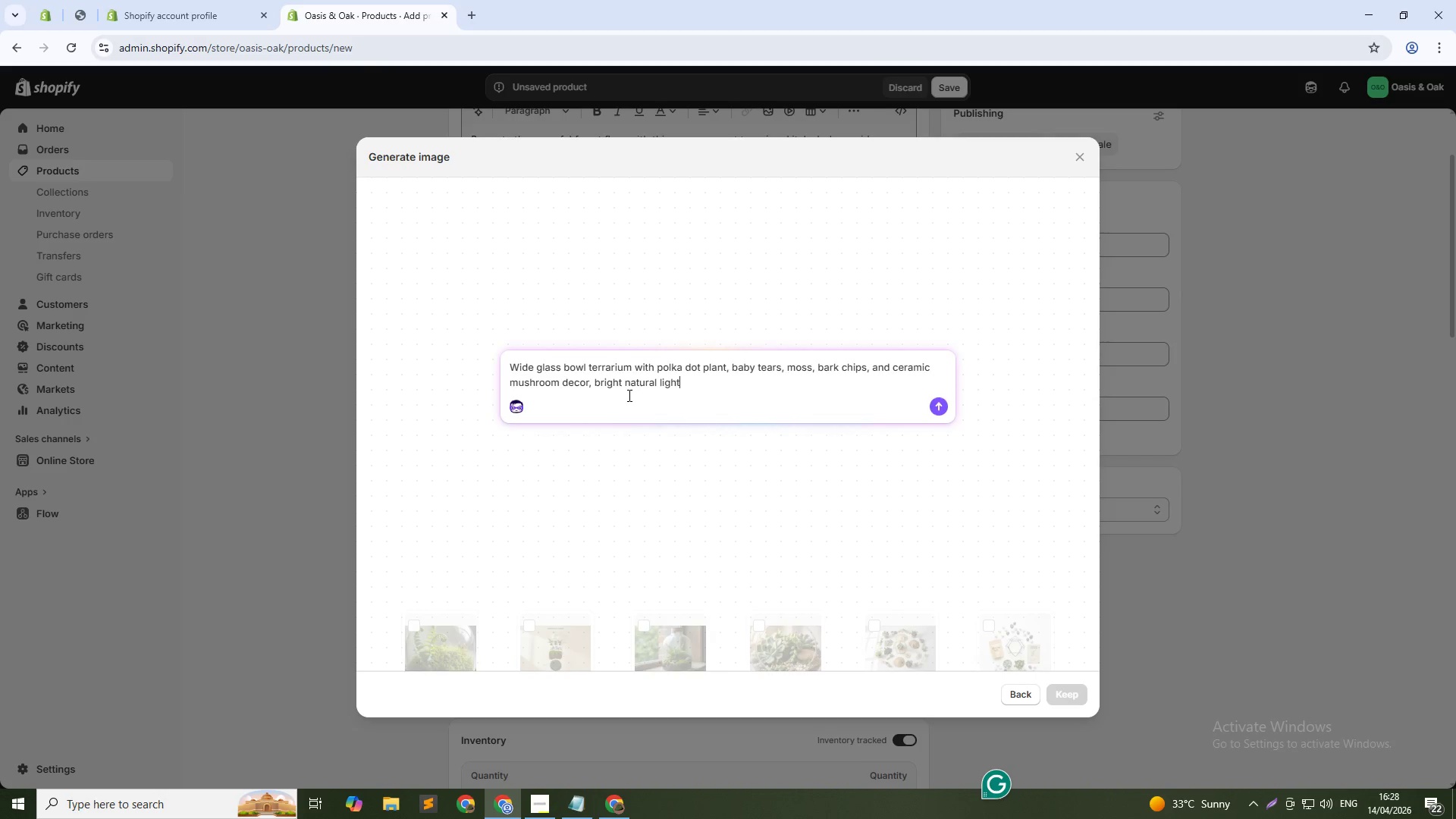 
key(Enter)
 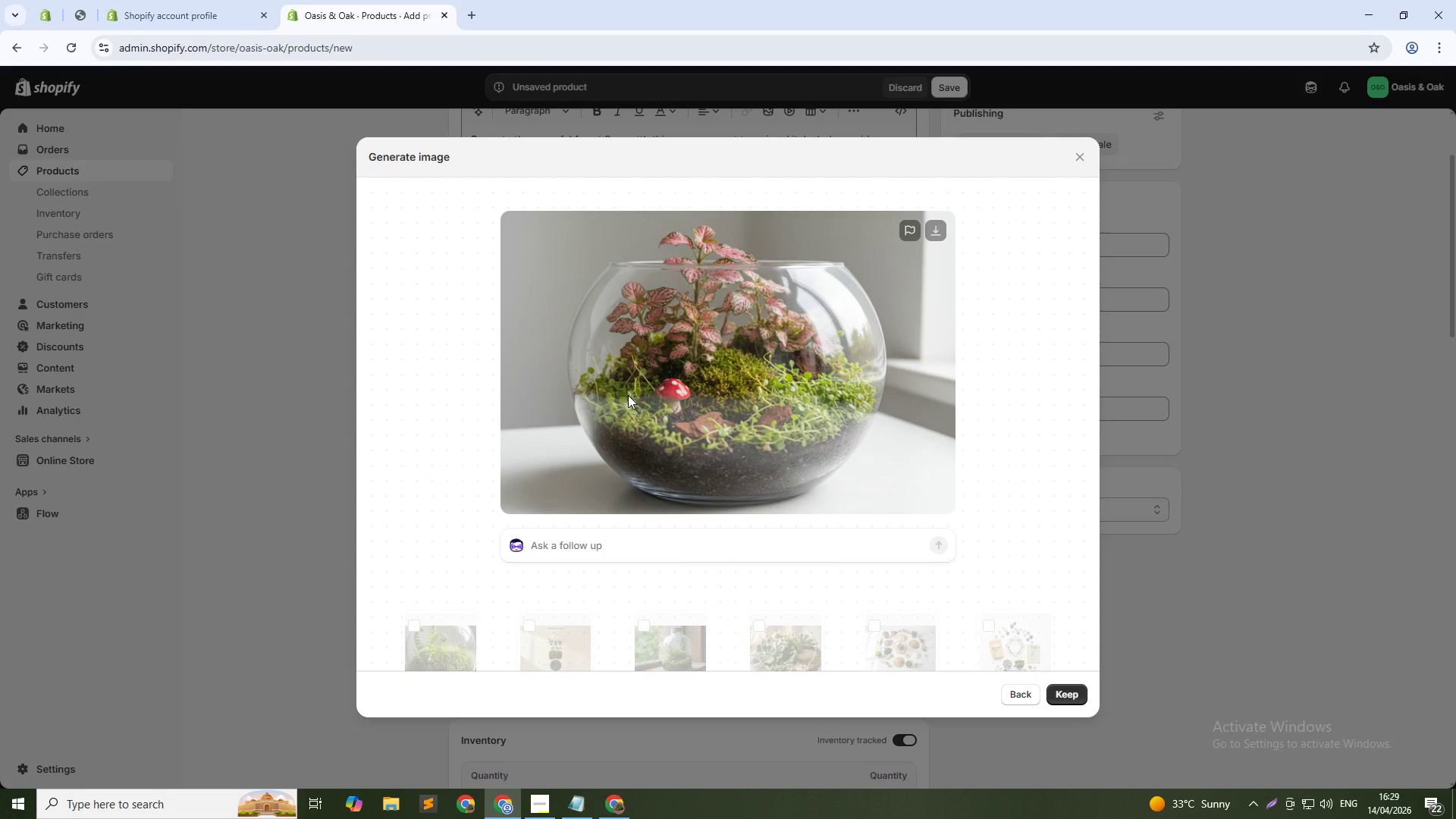 
wait(64.94)
 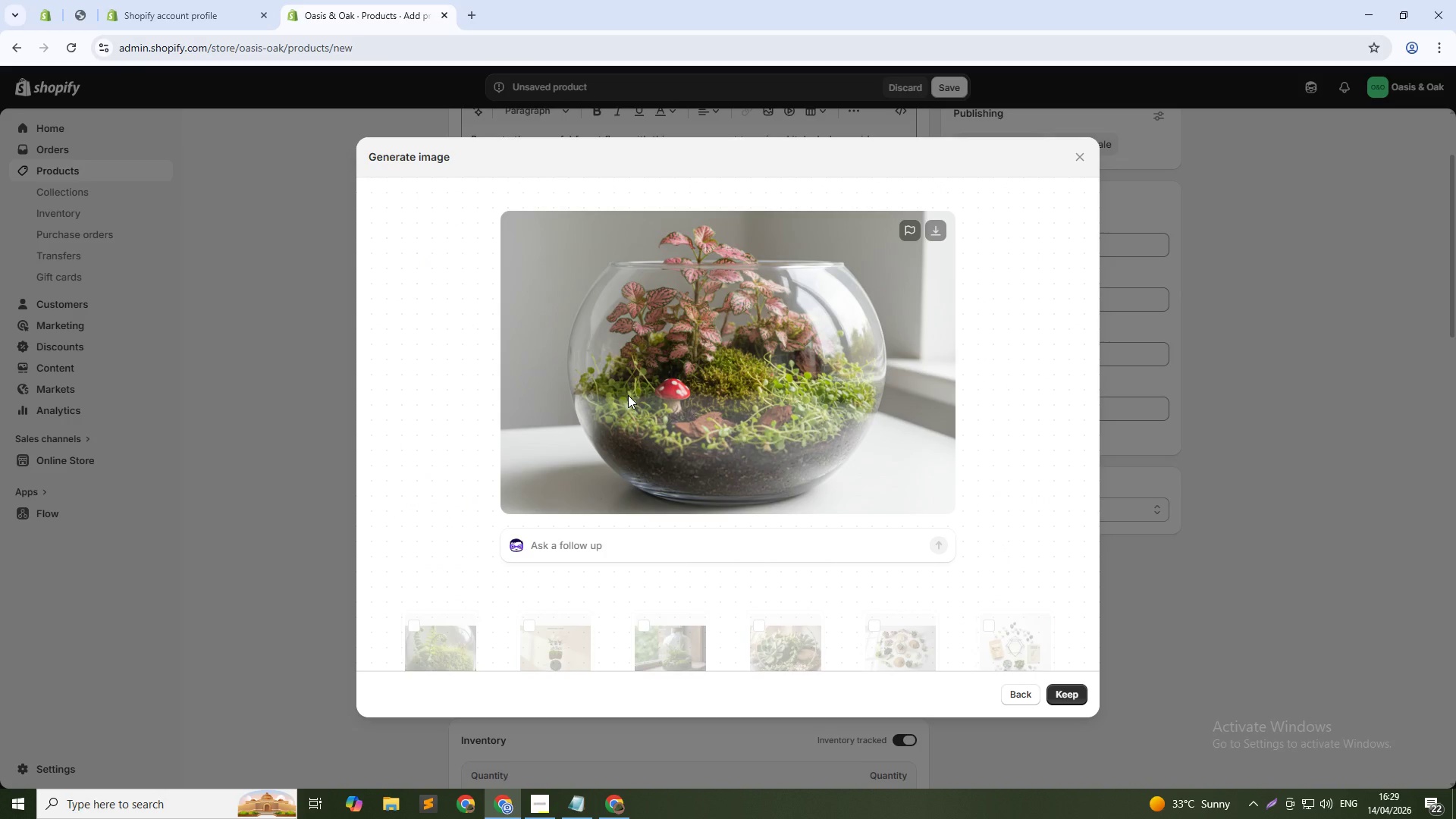 
left_click([1070, 693])
 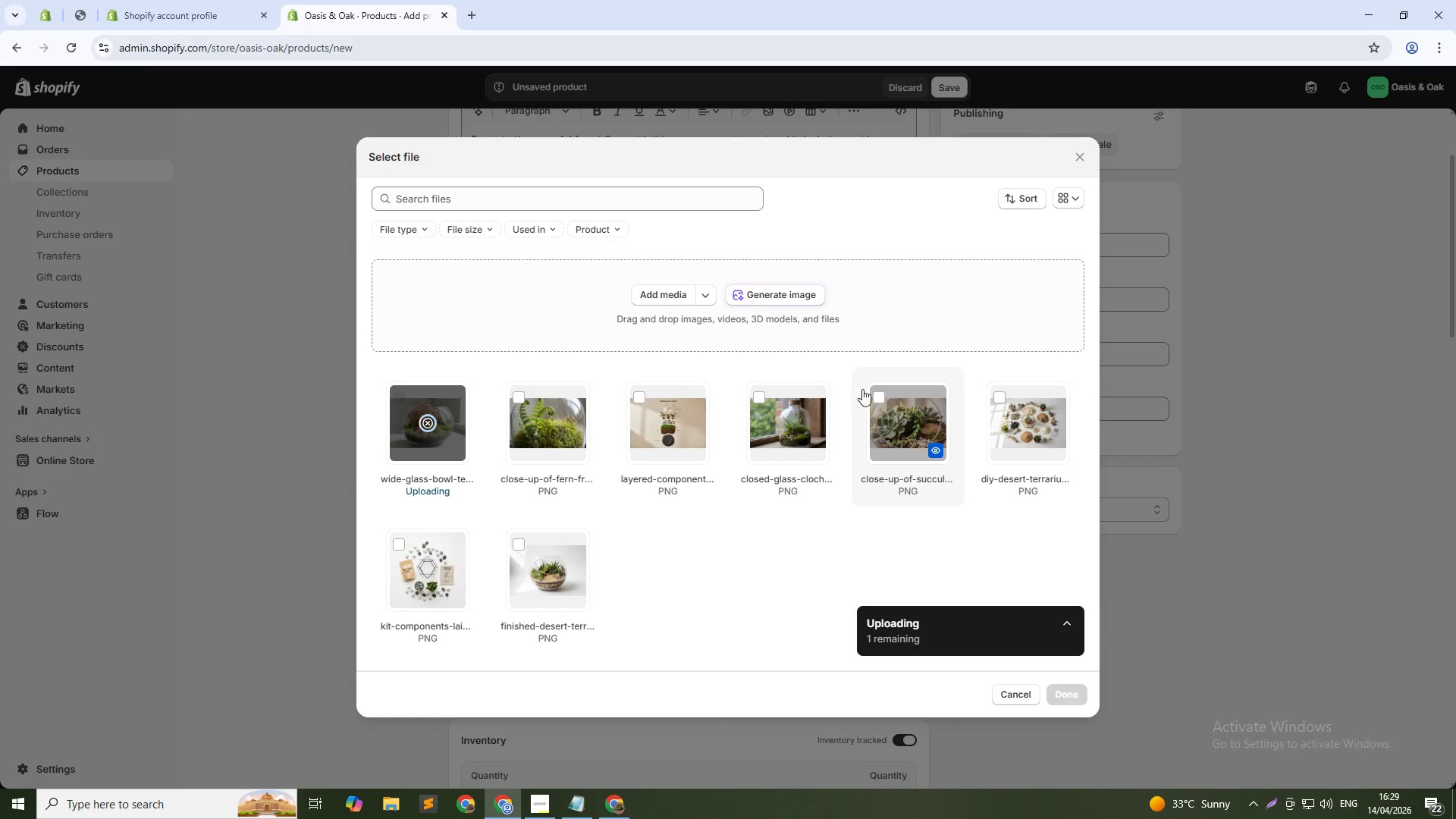 
left_click([765, 299])
 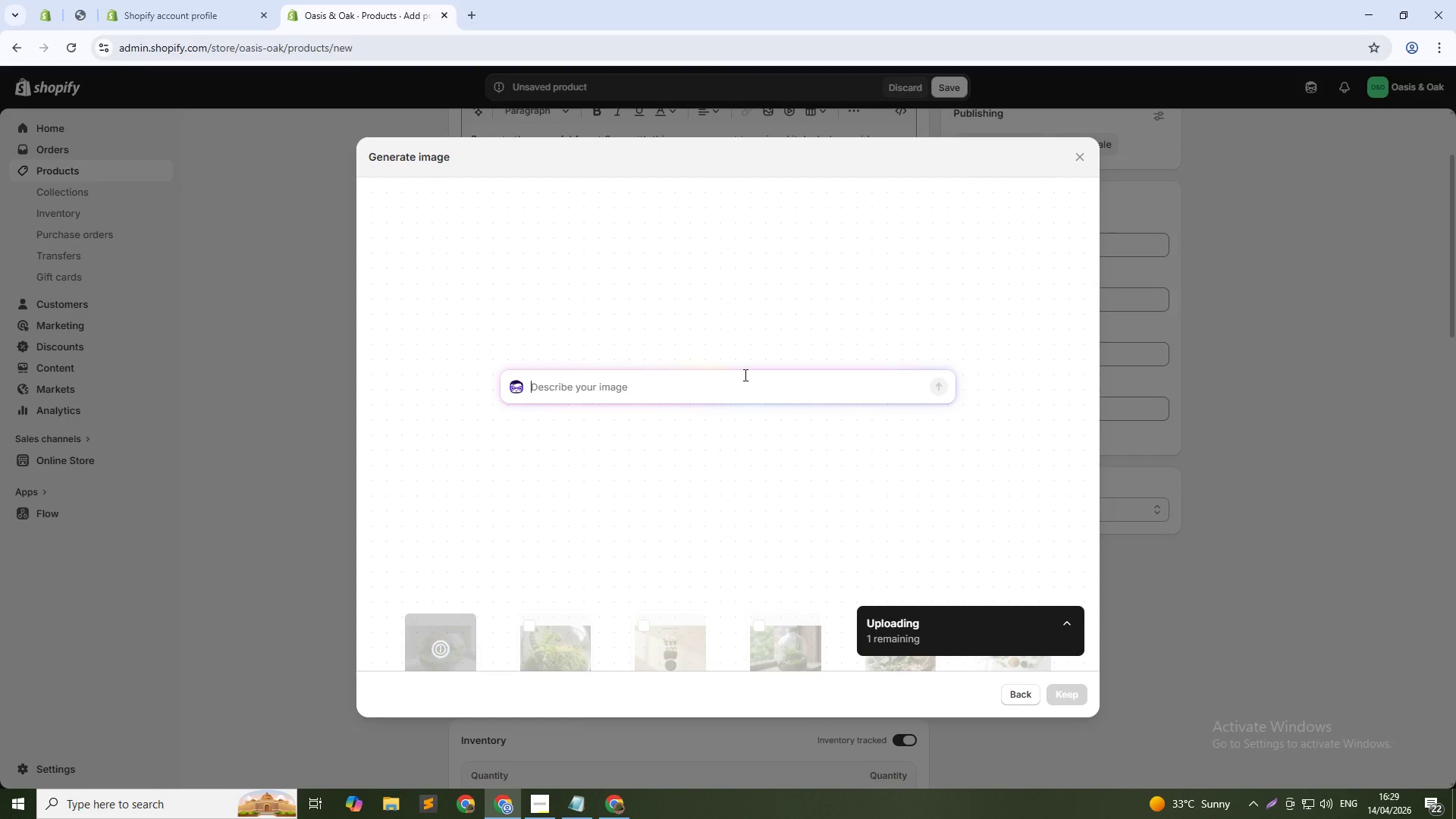 
left_click([736, 383])
 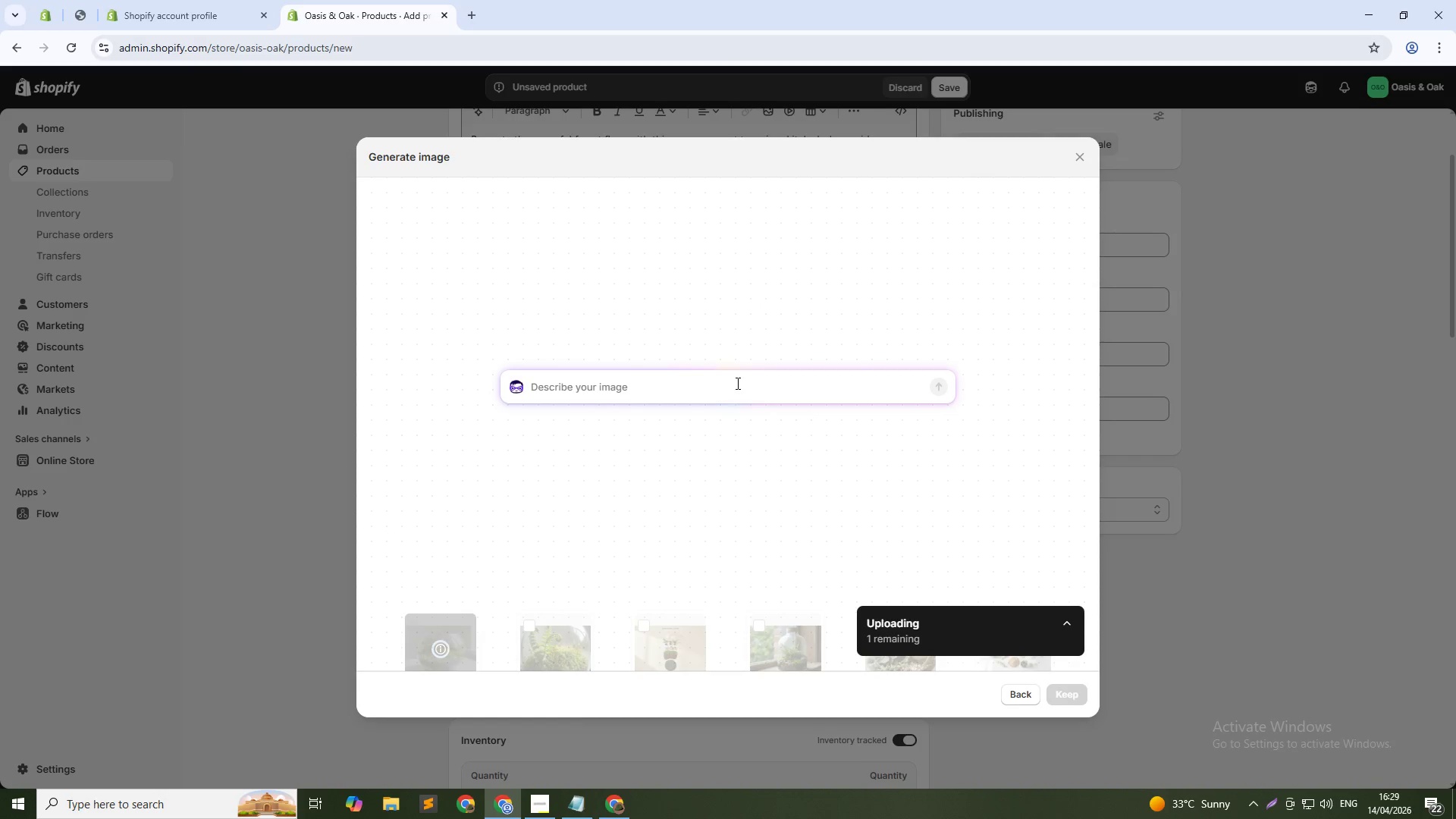 
type(Kit components: ga)
key(Backspace)
type(lass bowl, soil bag, plat)
key(Backspace)
type(nts in pots, bark chips, ceramic mushroom, care card, flat lay on wood surface)
 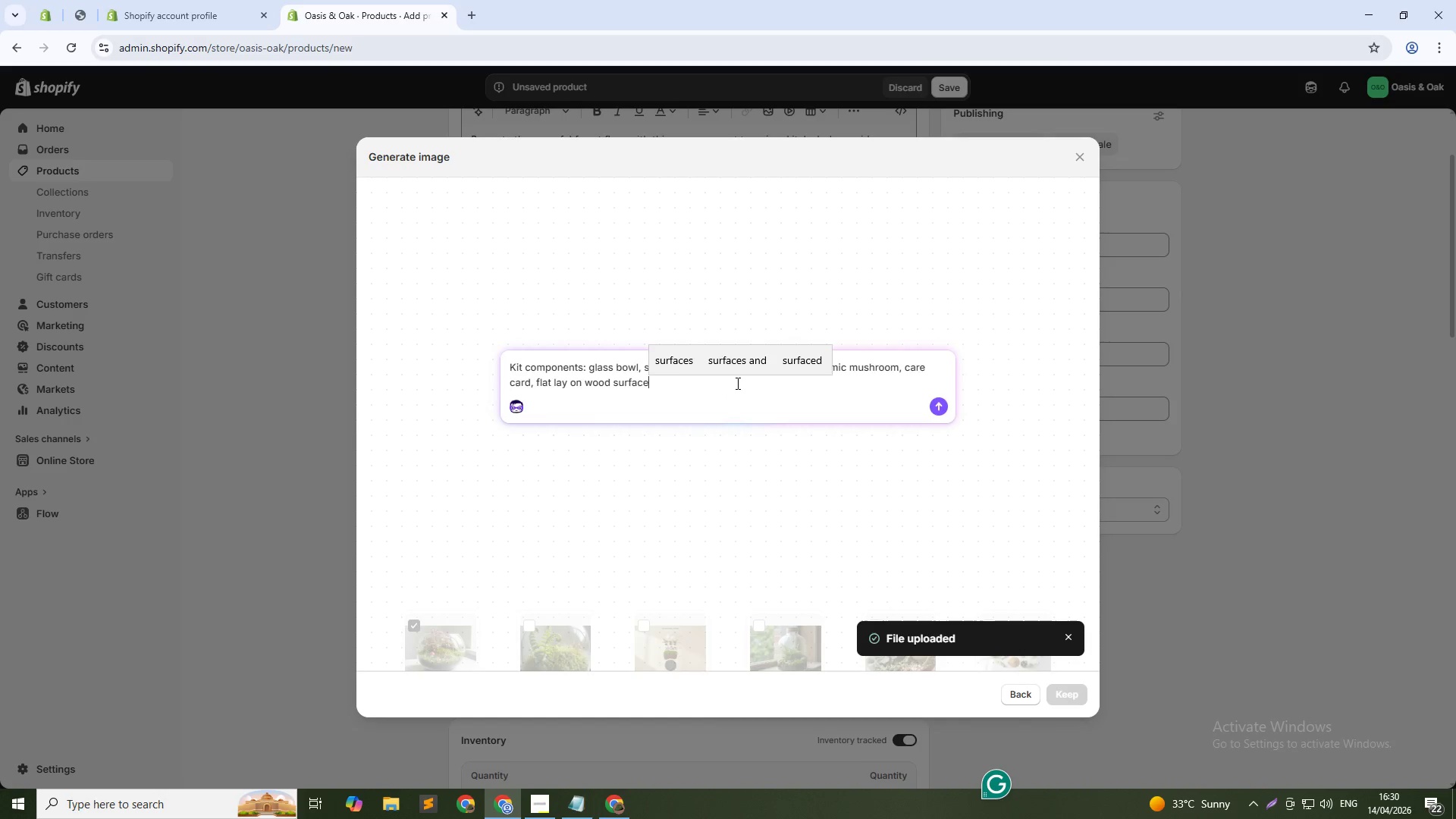 
key(Enter)
 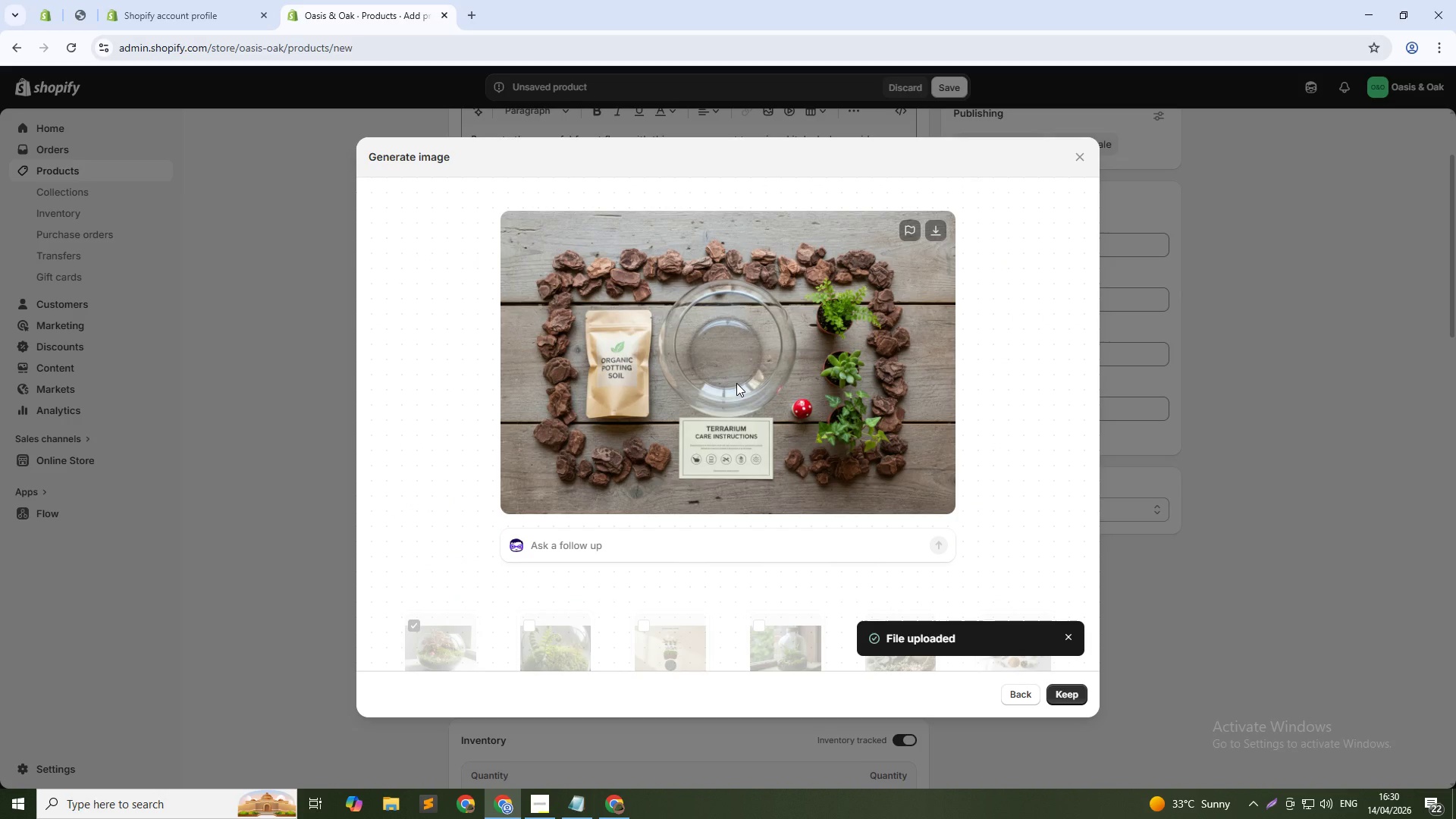 
wait(41.53)
 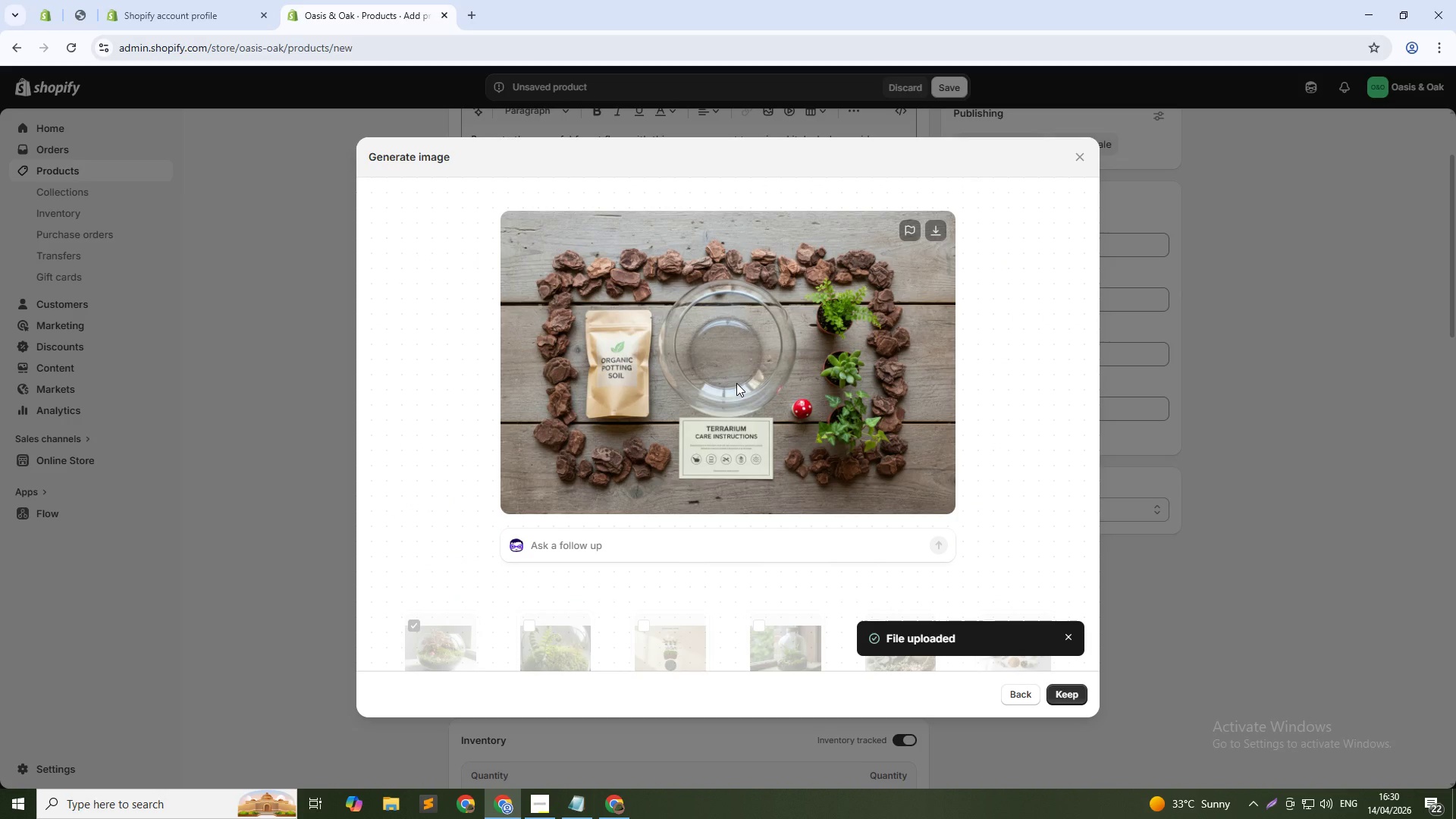 
left_click([1070, 690])
 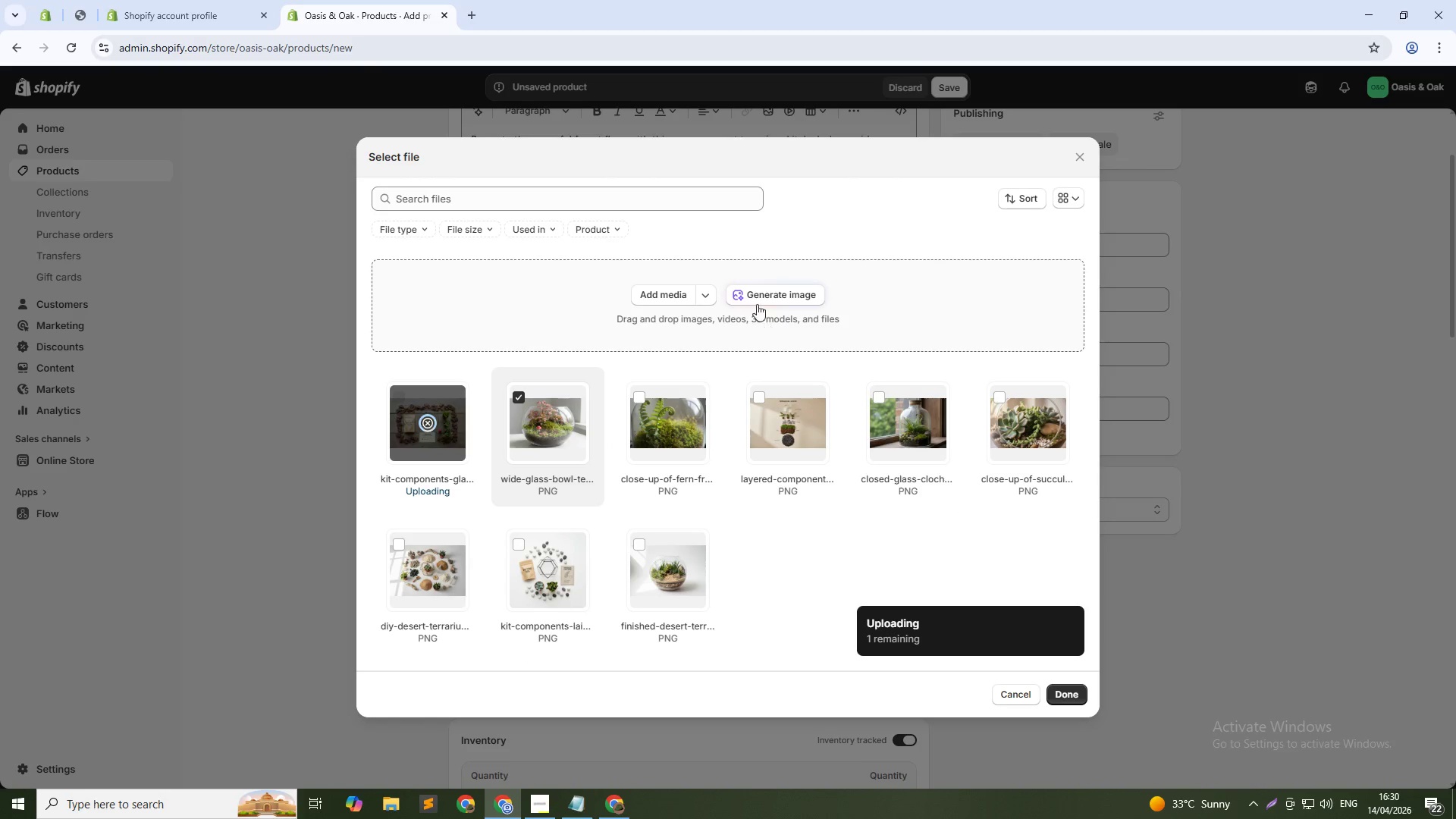 
left_click([753, 291])
 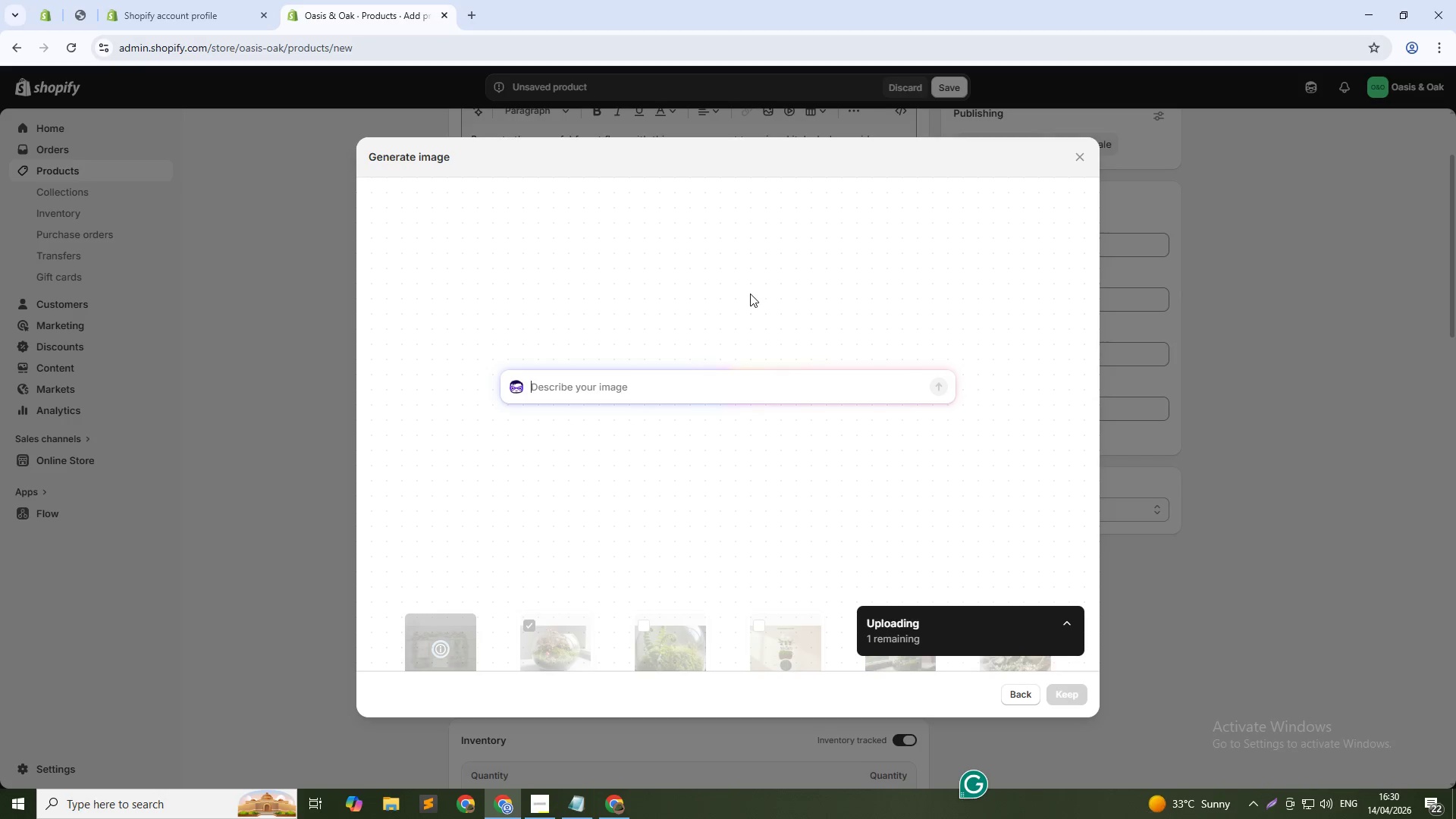 
left_click([738, 379])
 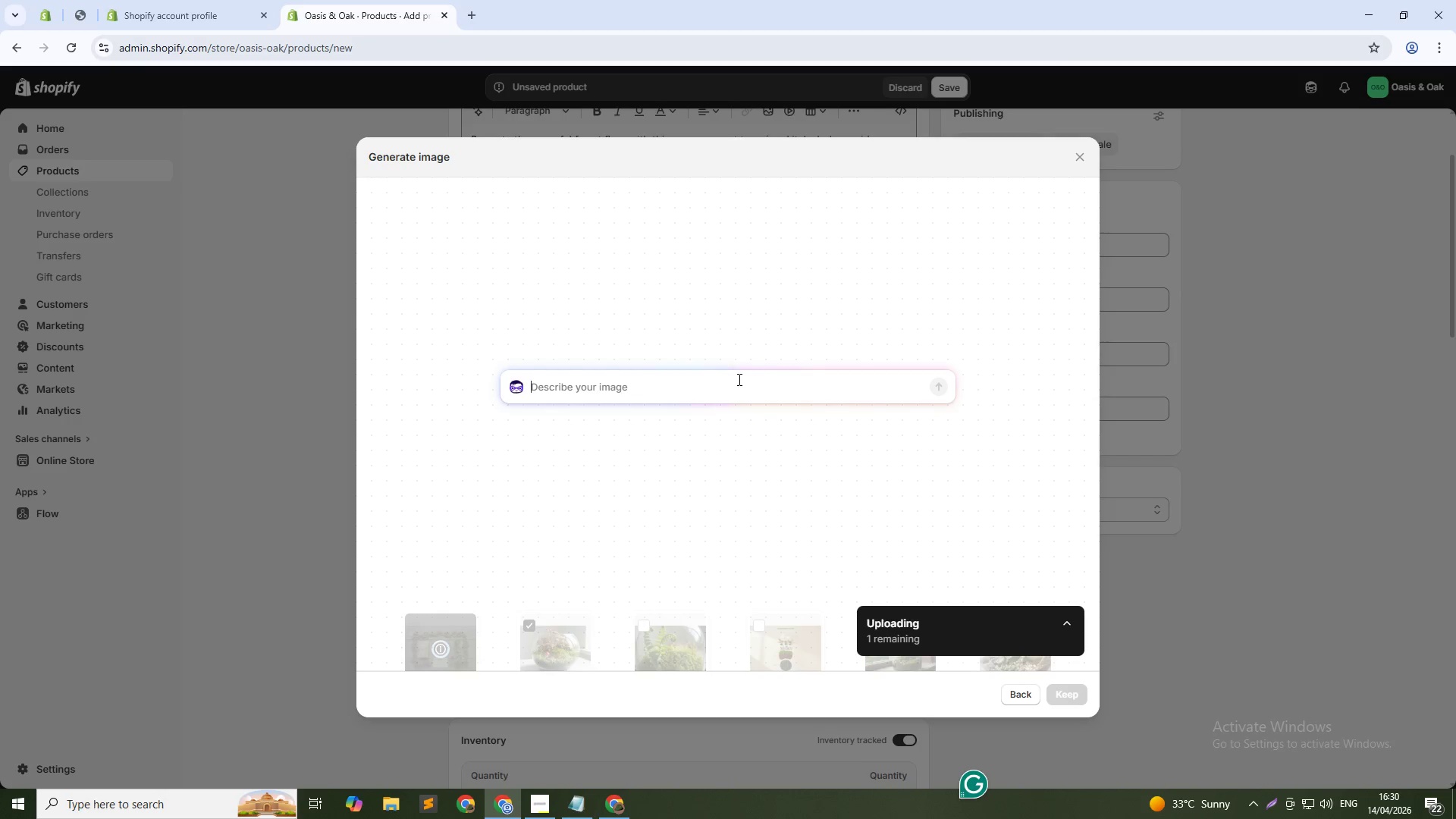 
type(Close-up of ceramic mushroom decoration among green moss and tiny leaves, marco)
key(Backspace)
key(Backspace)
key(Backspace)
type(cro shot, warm fro)
key(Backspace)
key(Backspace)
type(orest ti)
key(Backspace)
type(ones)
 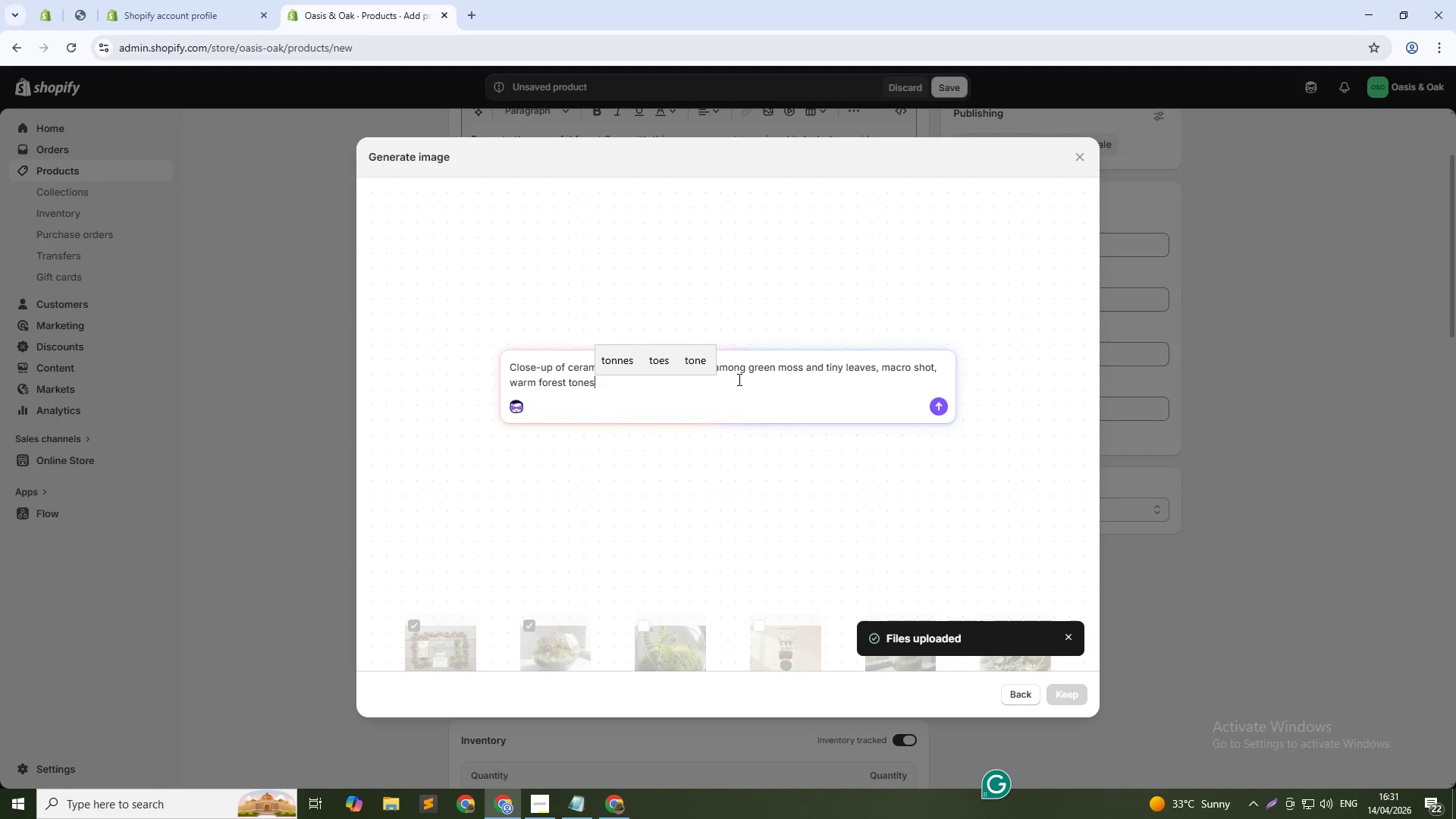 
key(Enter)
 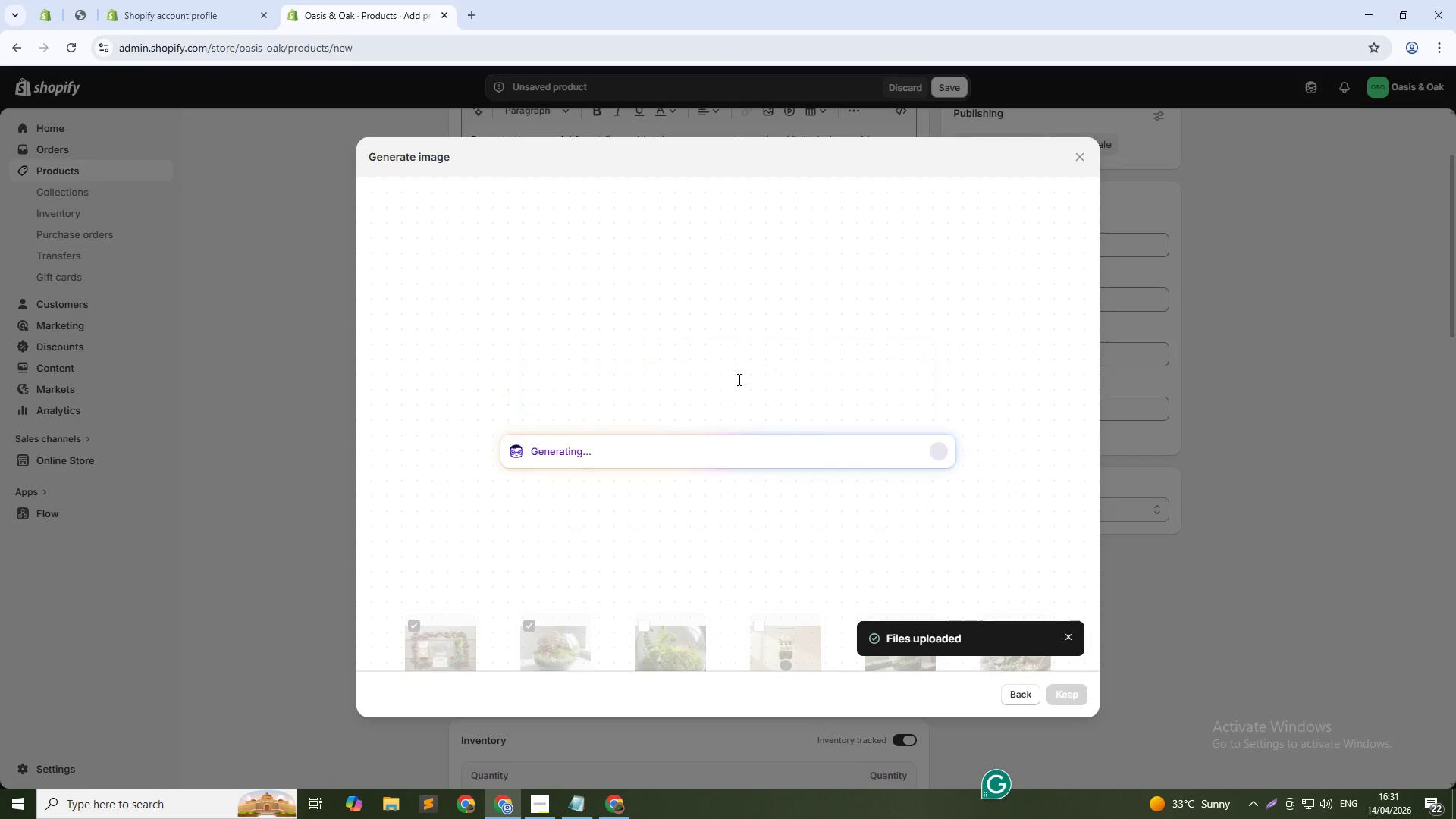 
key(Alt+AltLeft)
 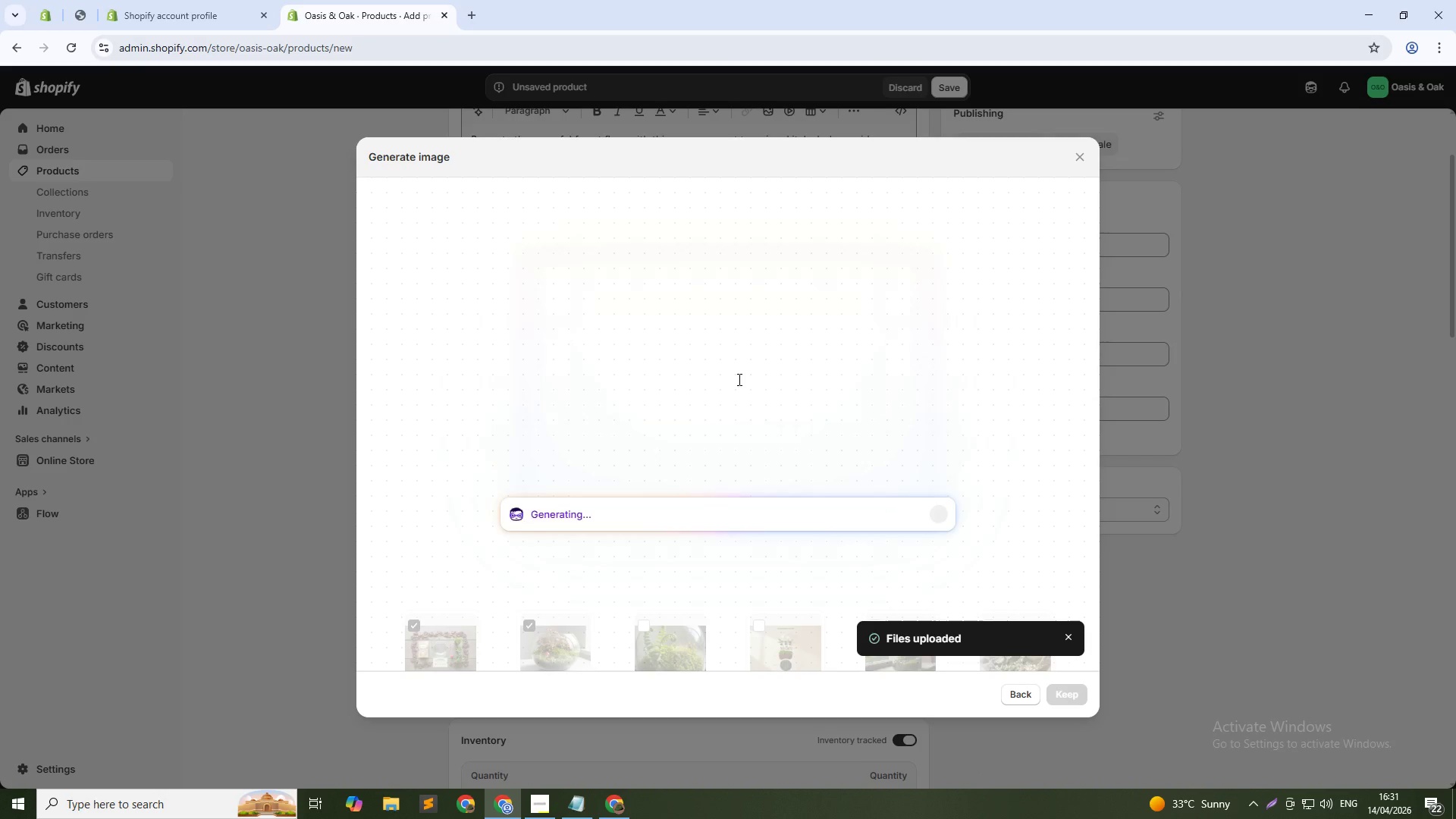 
key(Alt+Tab)